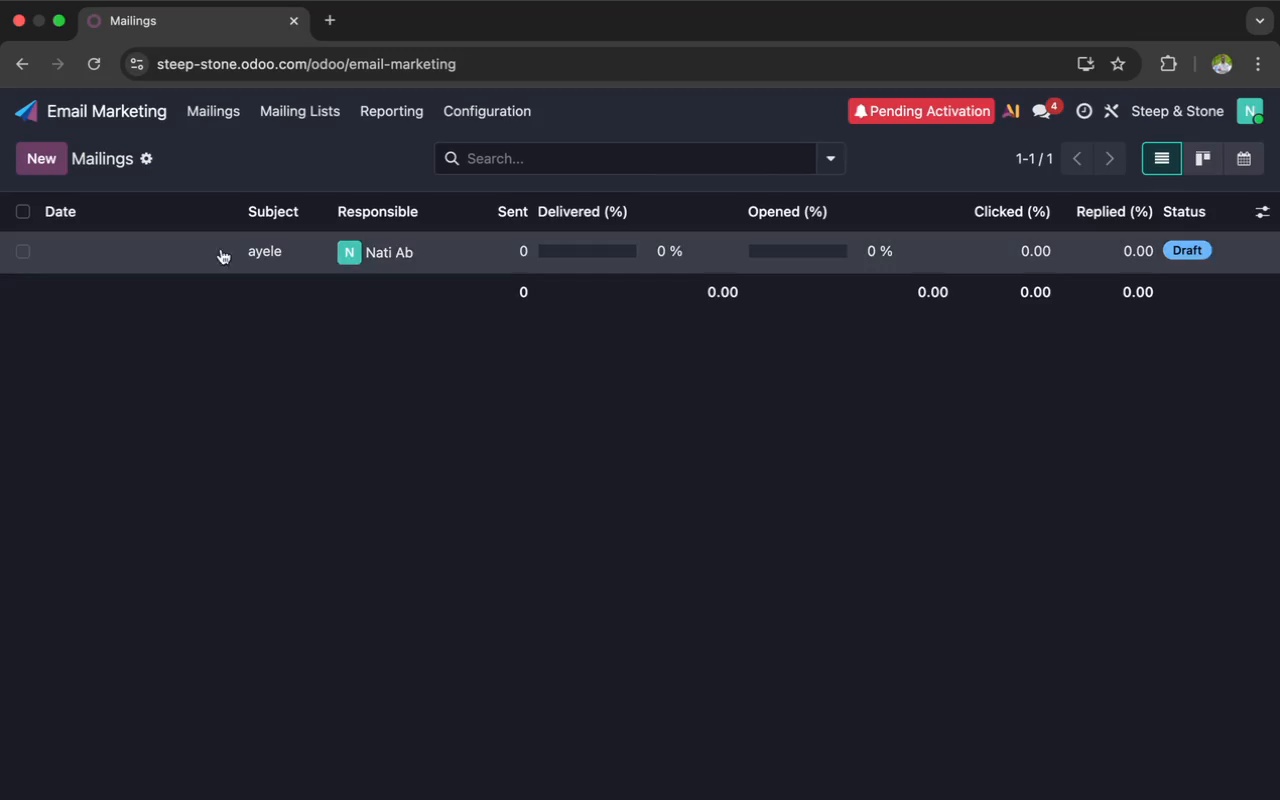 
left_click([511, 160])
 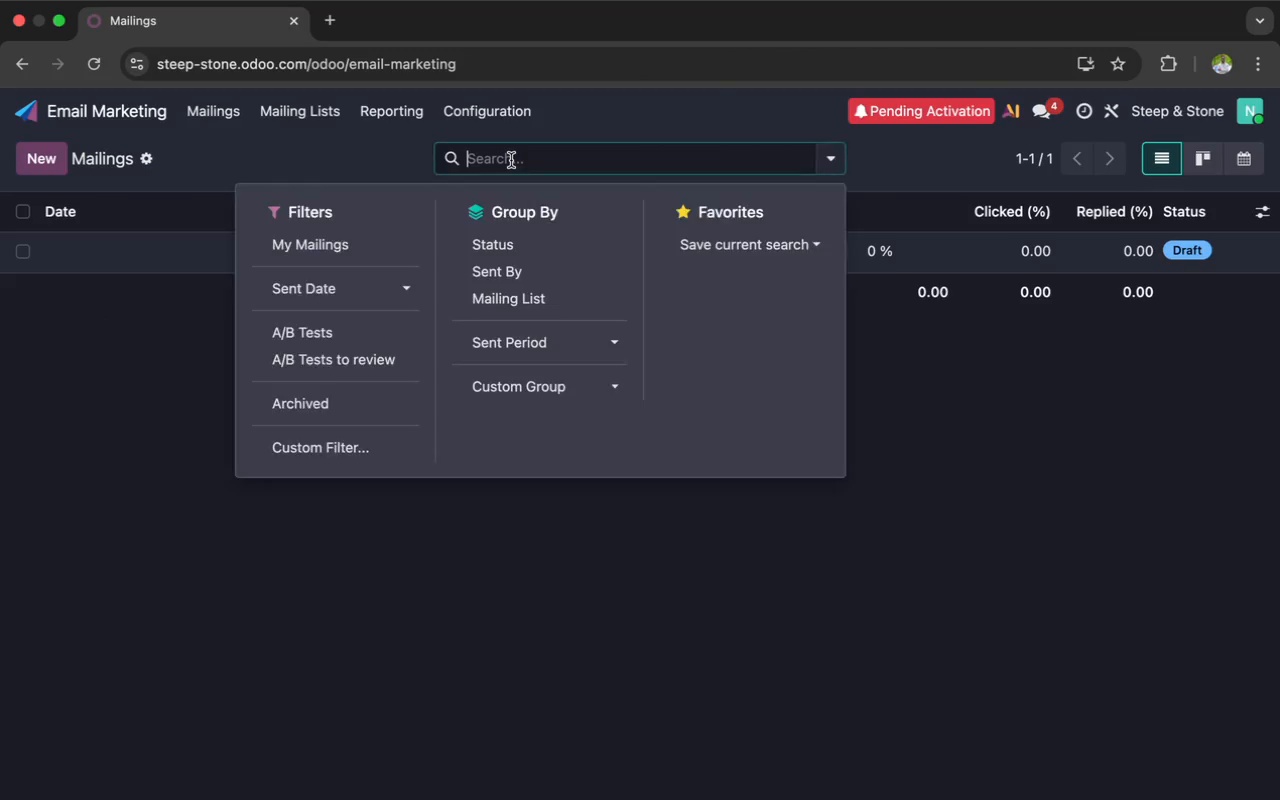 
mouse_move([483, 182])
 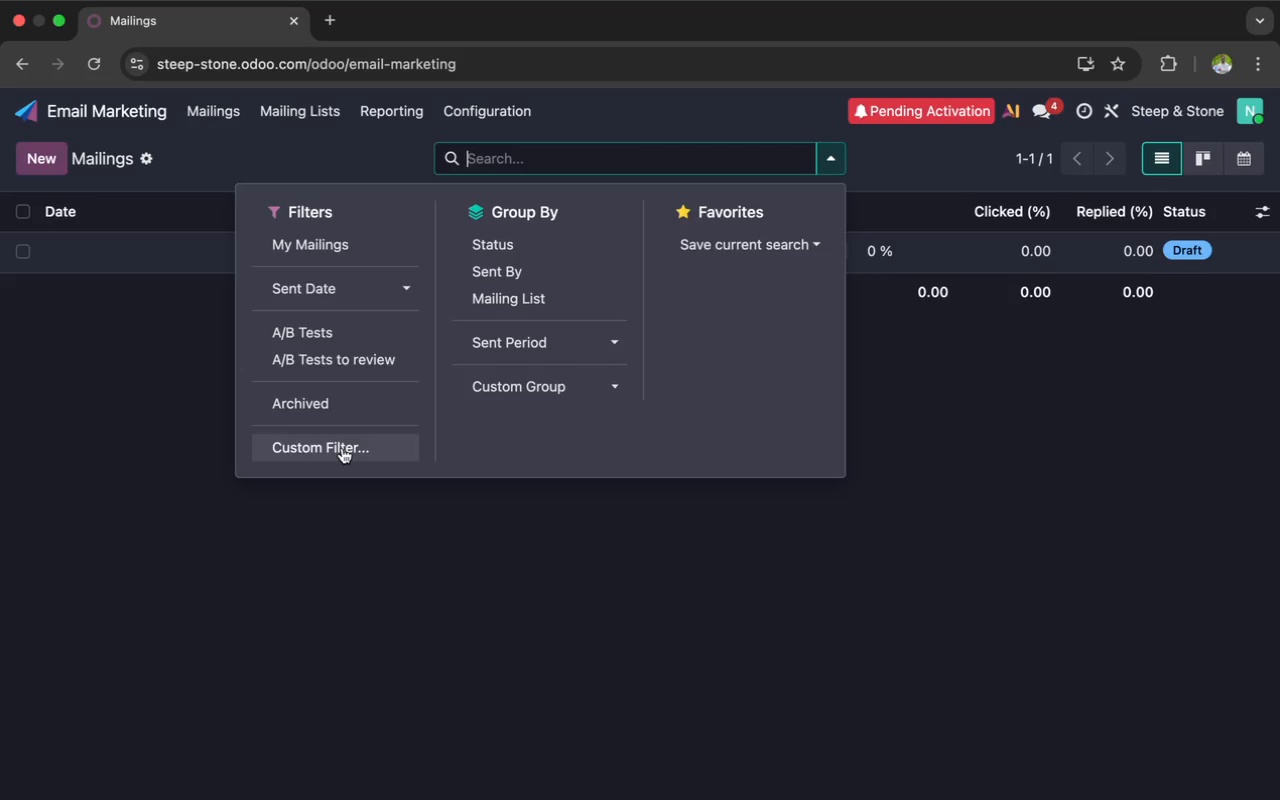 
left_click([341, 448])
 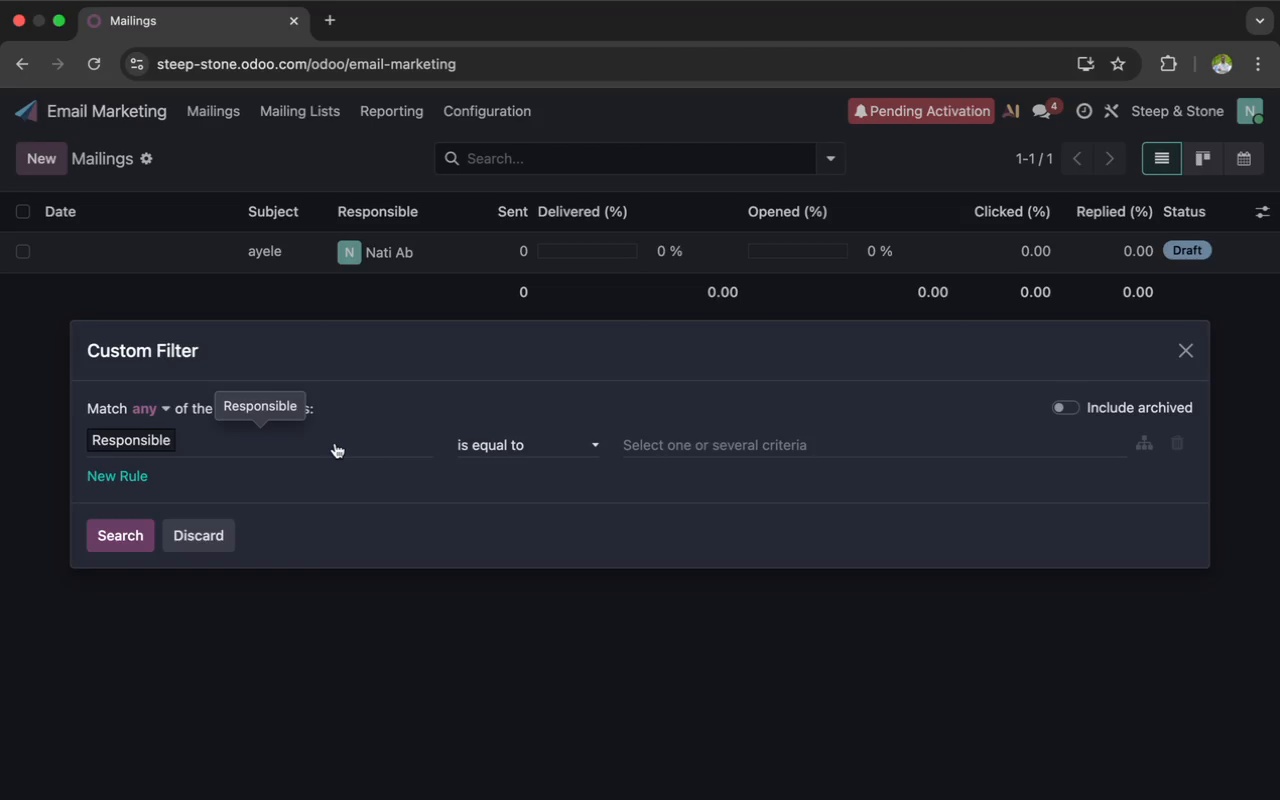 
wait(7.12)
 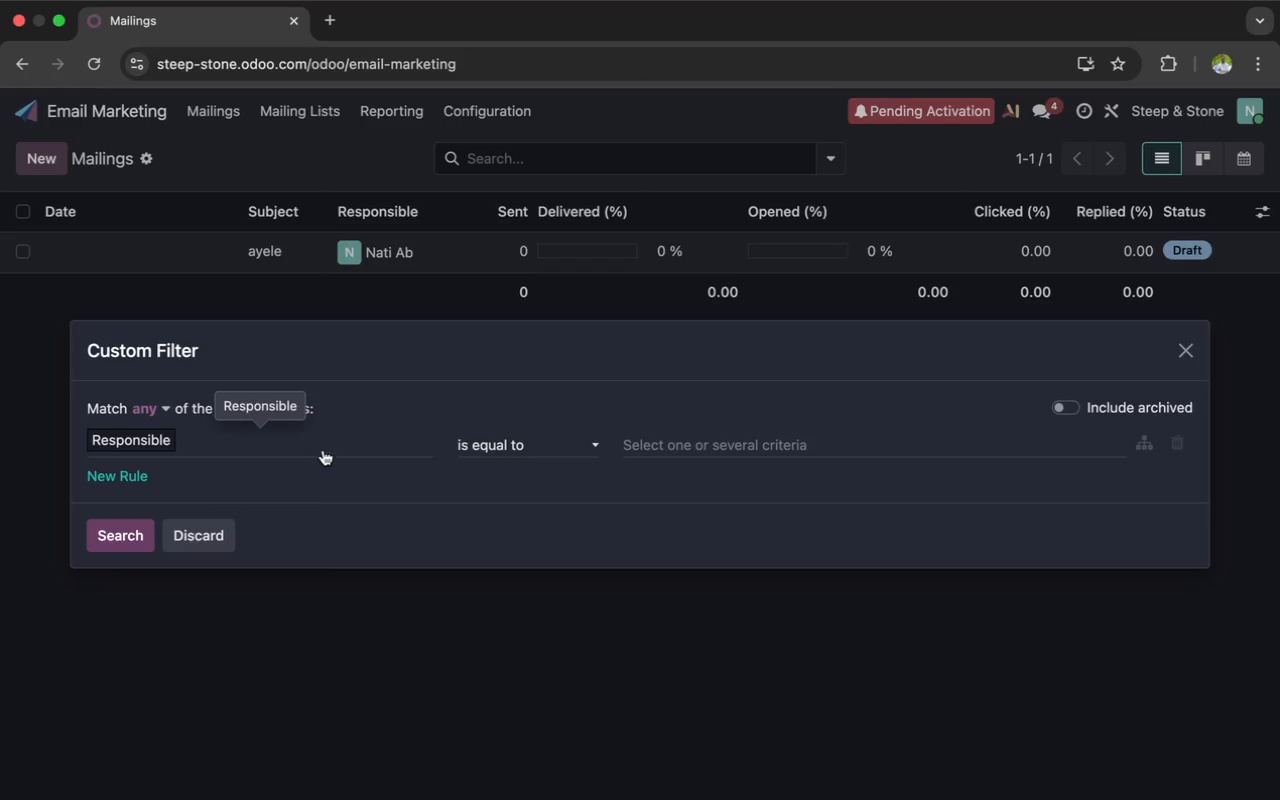 
left_click([334, 444])
 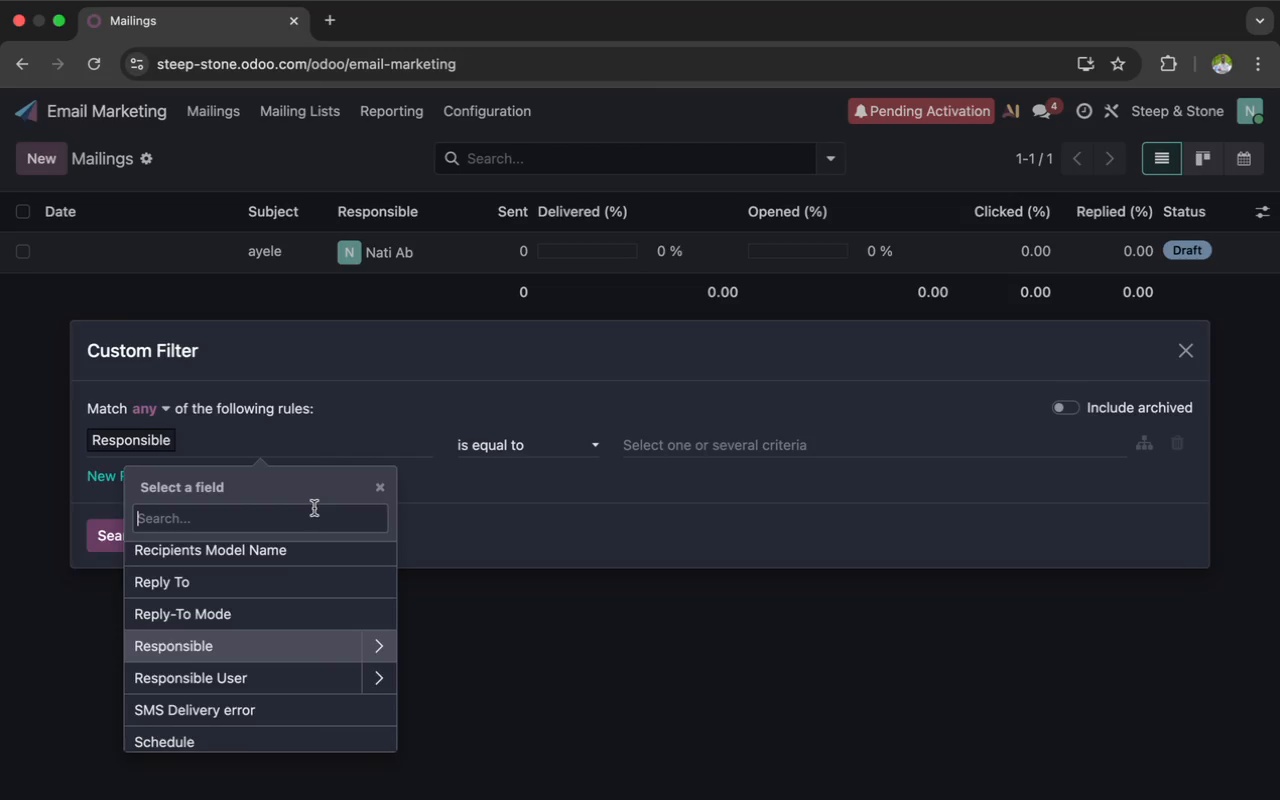 
scroll: coordinate [279, 609], scroll_direction: up, amount: 260.0
 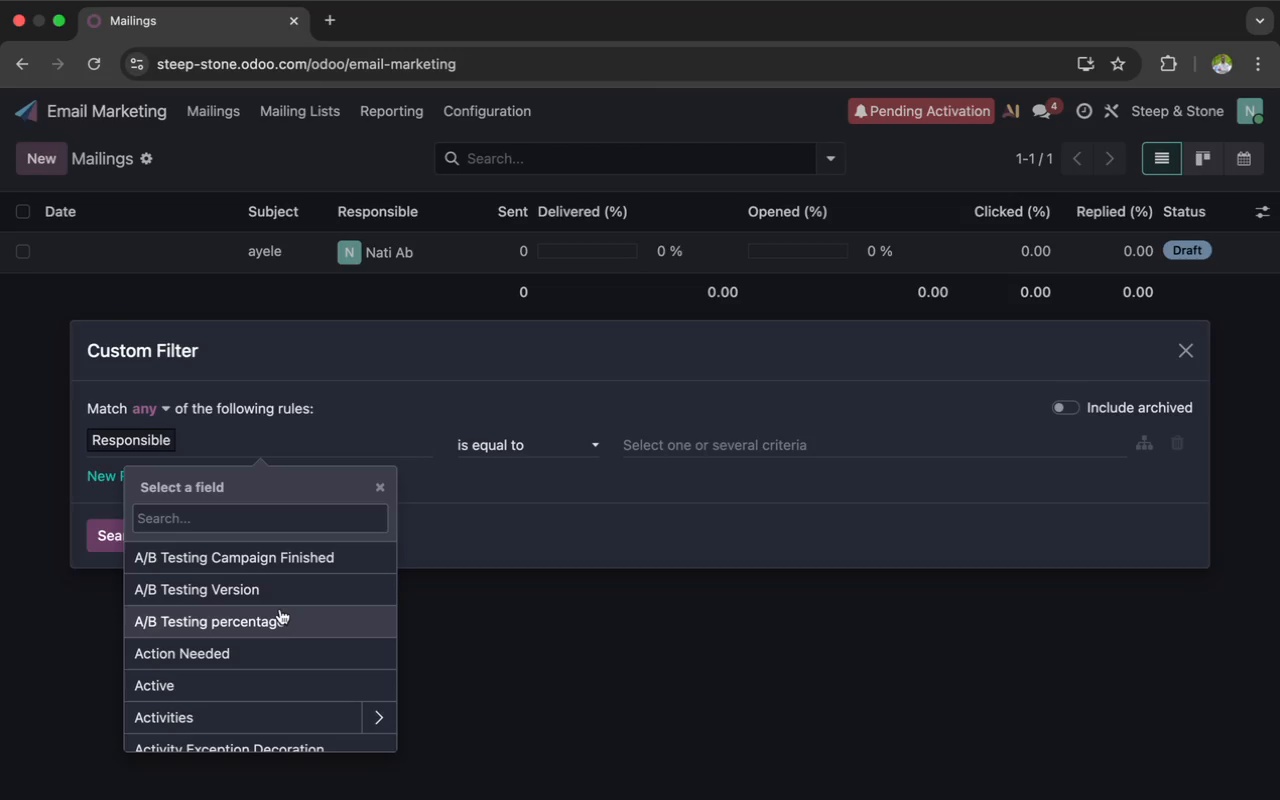 
wait(5.7)
 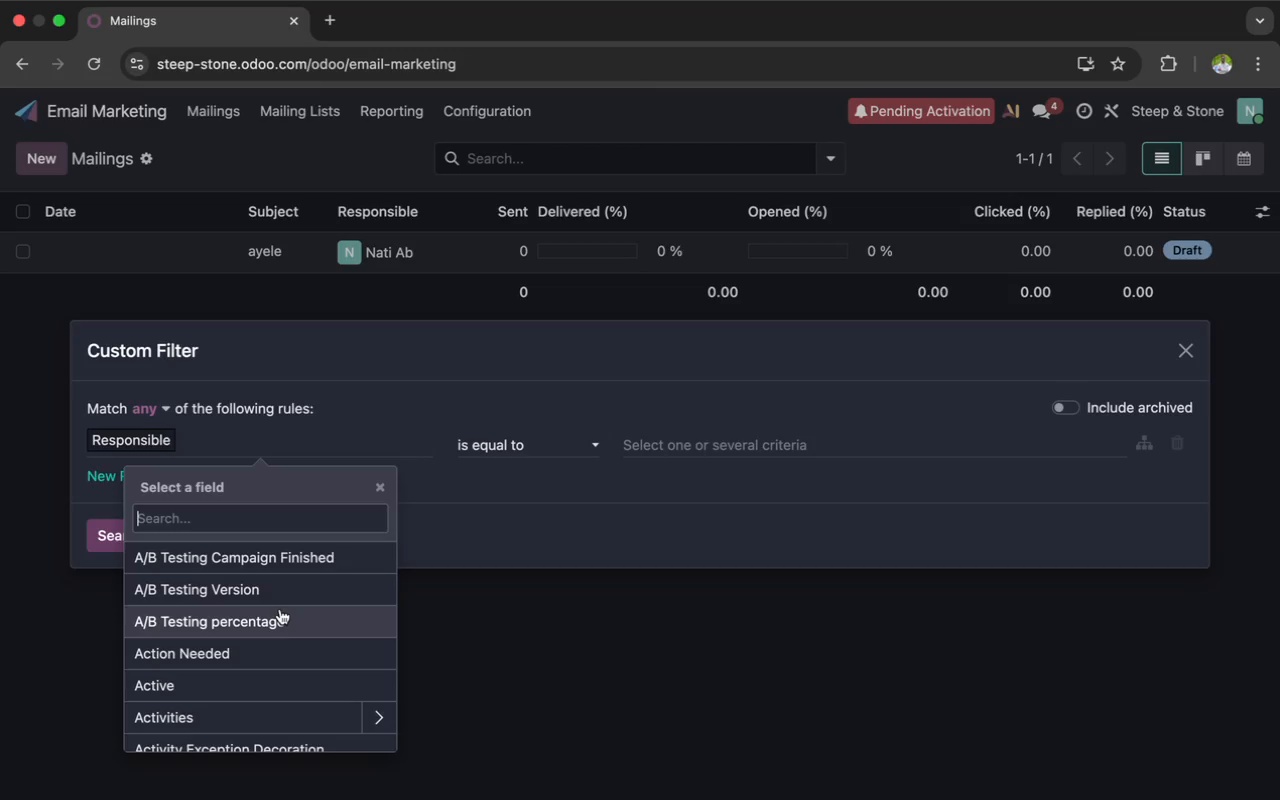 
scroll: coordinate [281, 641], scroll_direction: down, amount: 9.0
 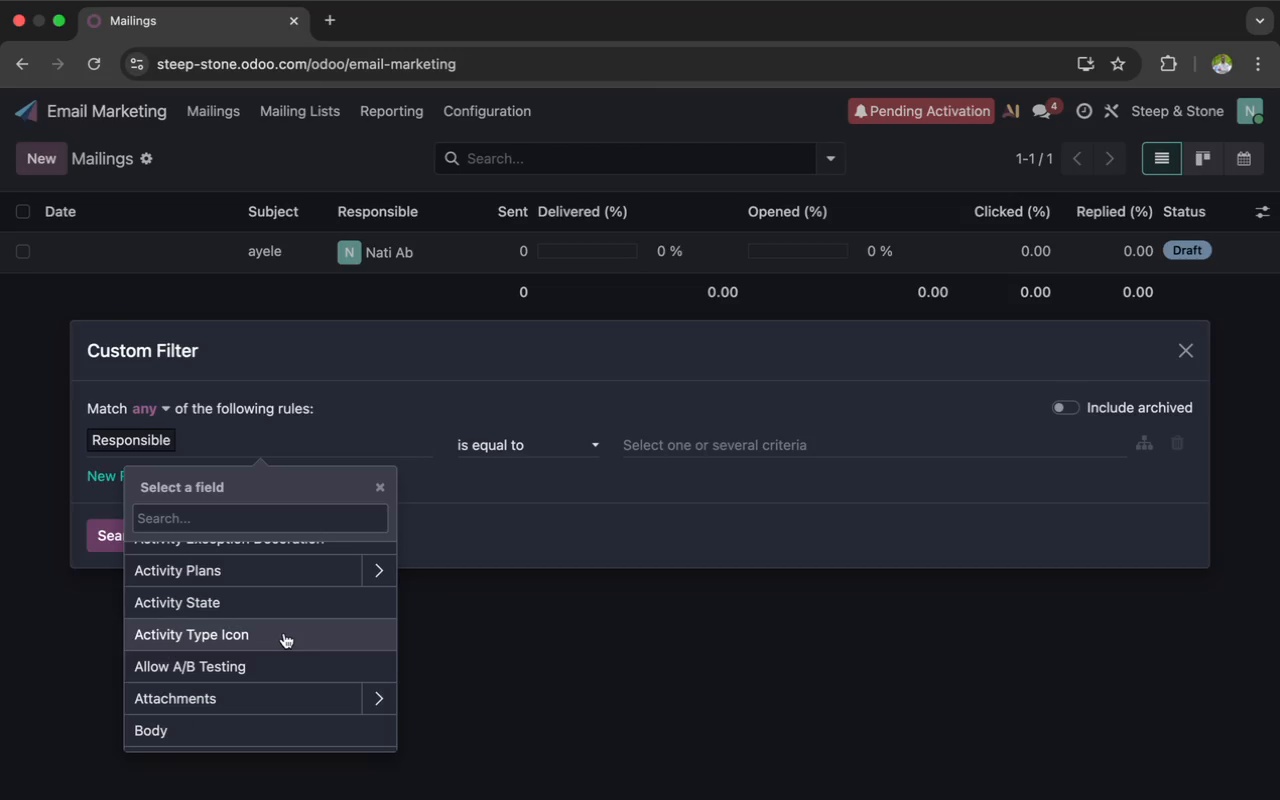 
wait(7.51)
 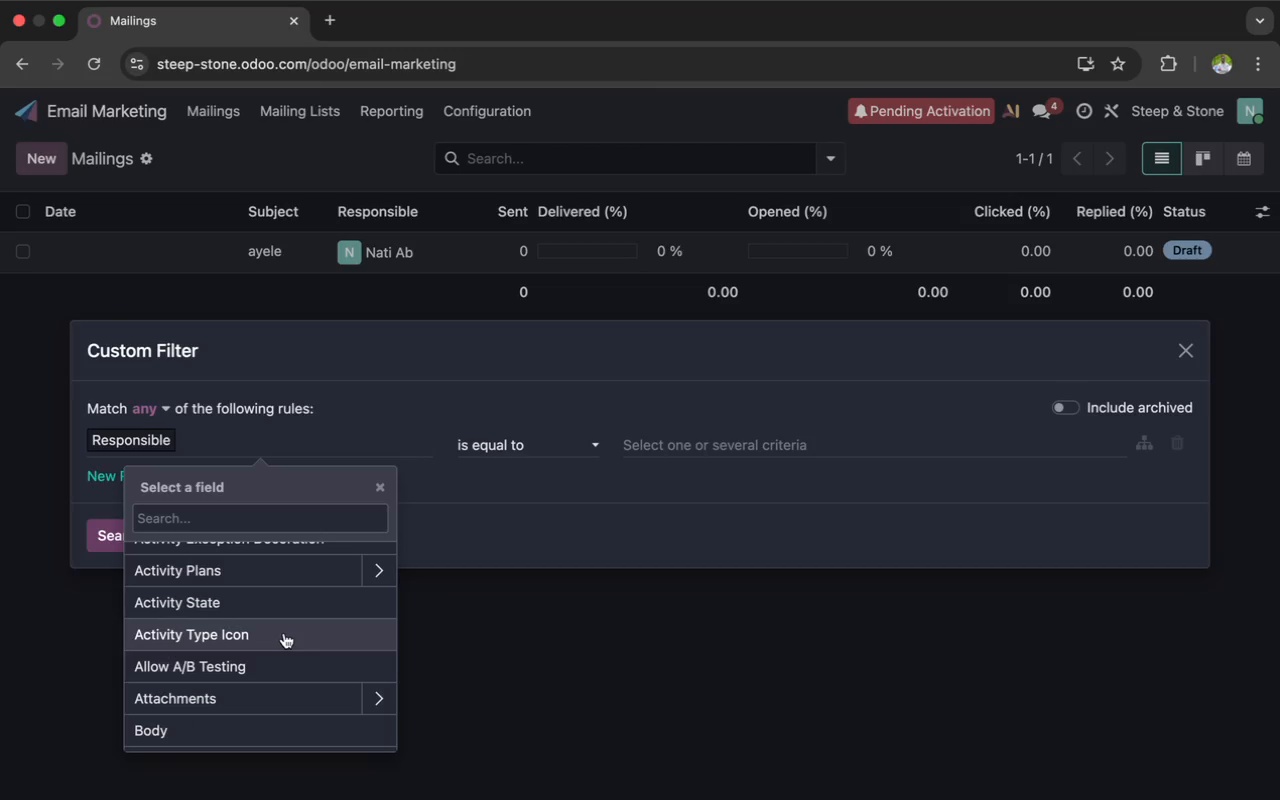 
left_click([284, 633])
 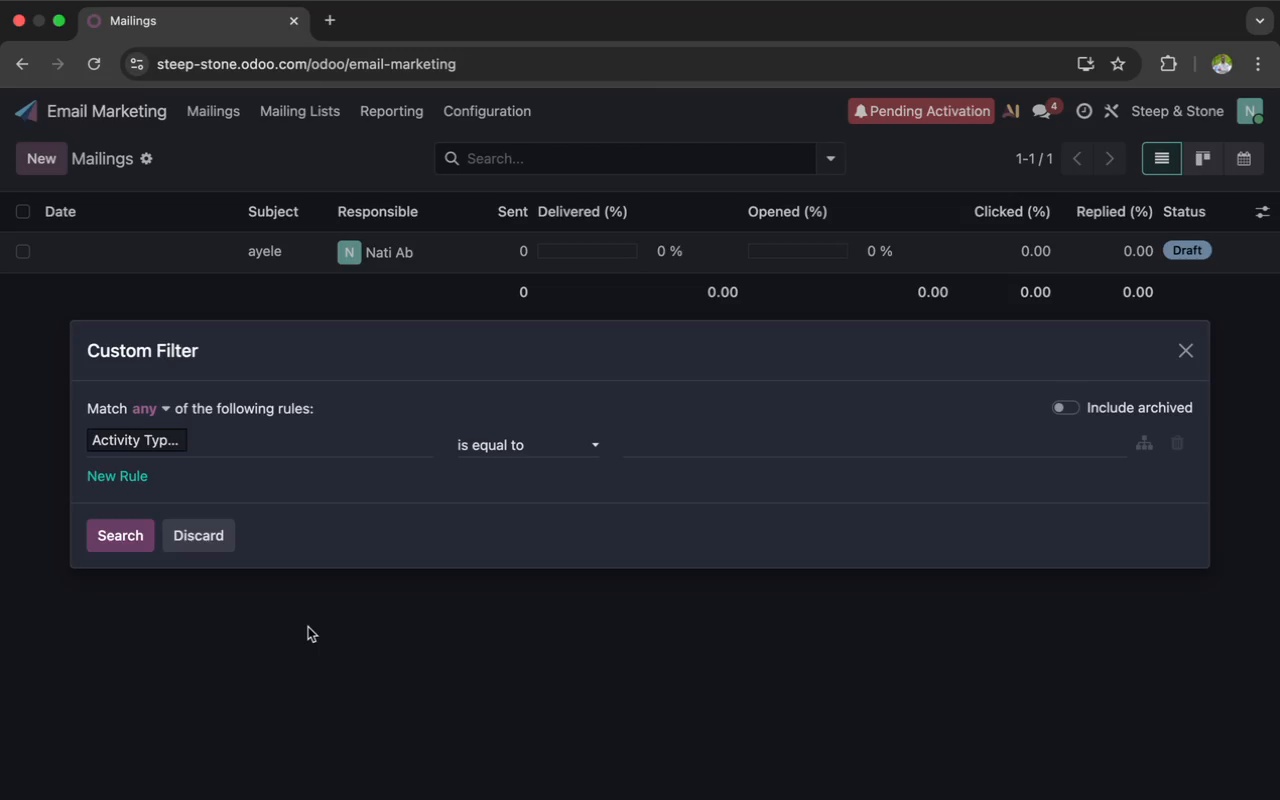 
wait(40.41)
 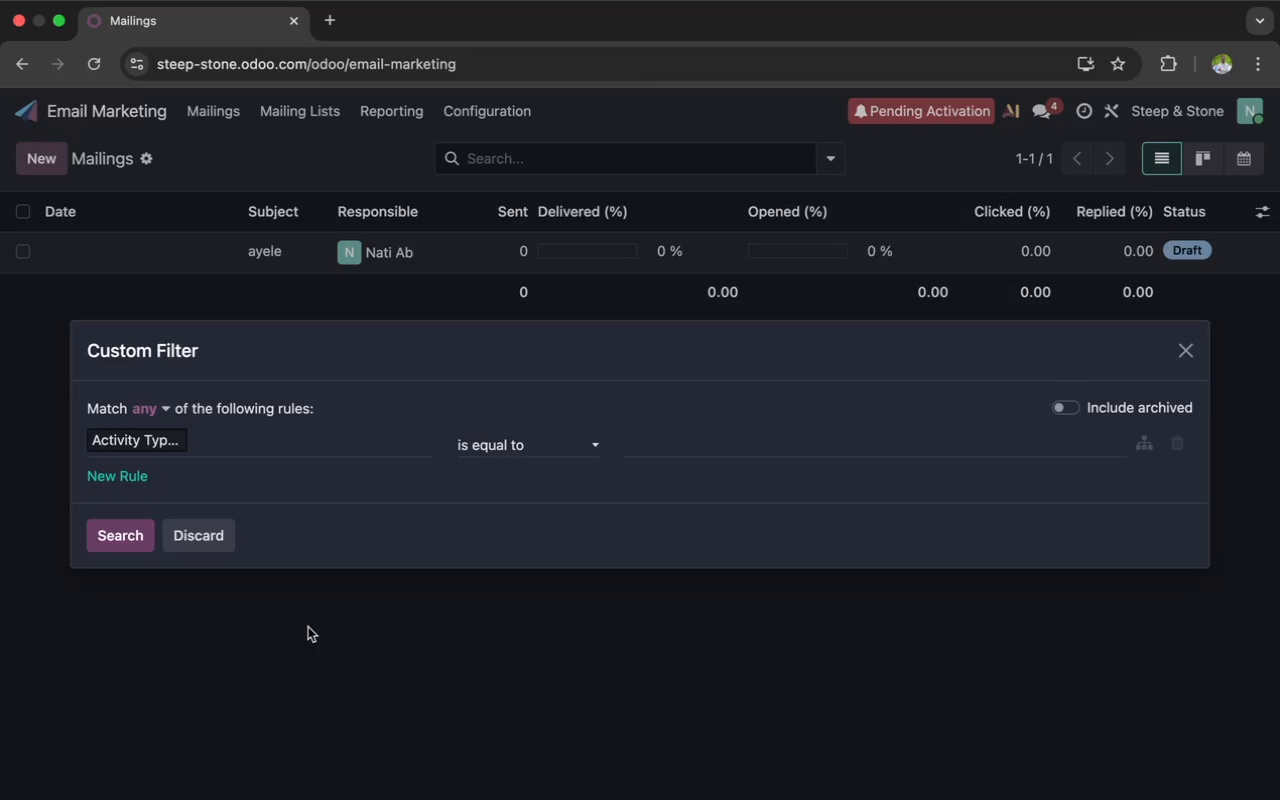 
left_click([593, 447])
 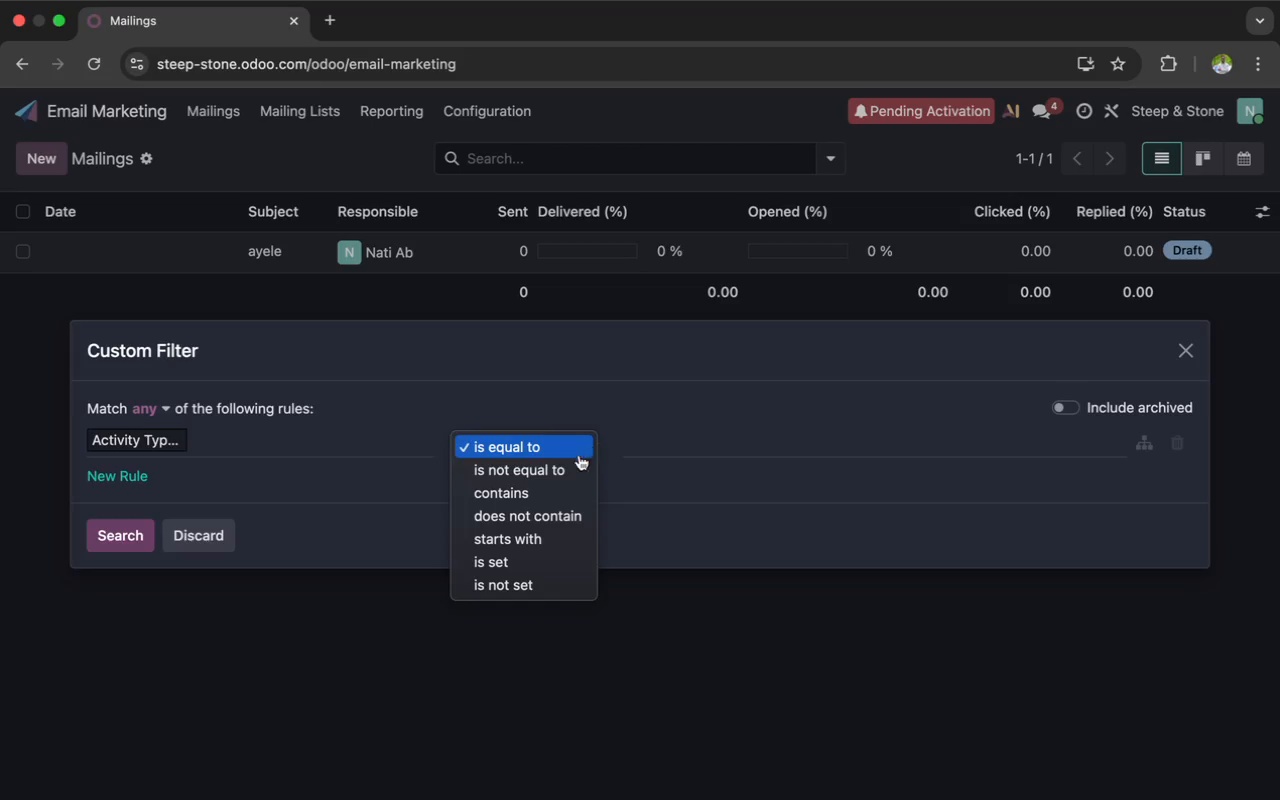 
scroll: coordinate [556, 483], scroll_direction: down, amount: 5.0
 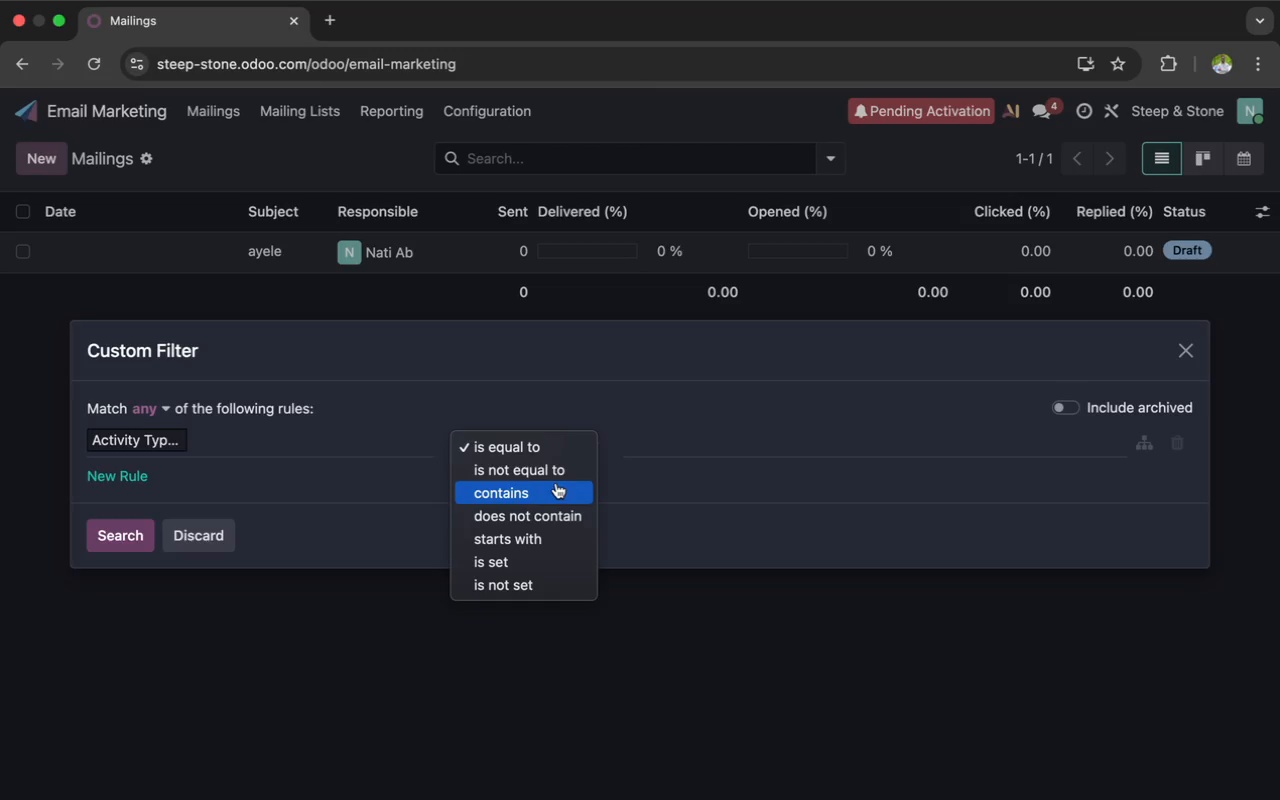 
wait(8.82)
 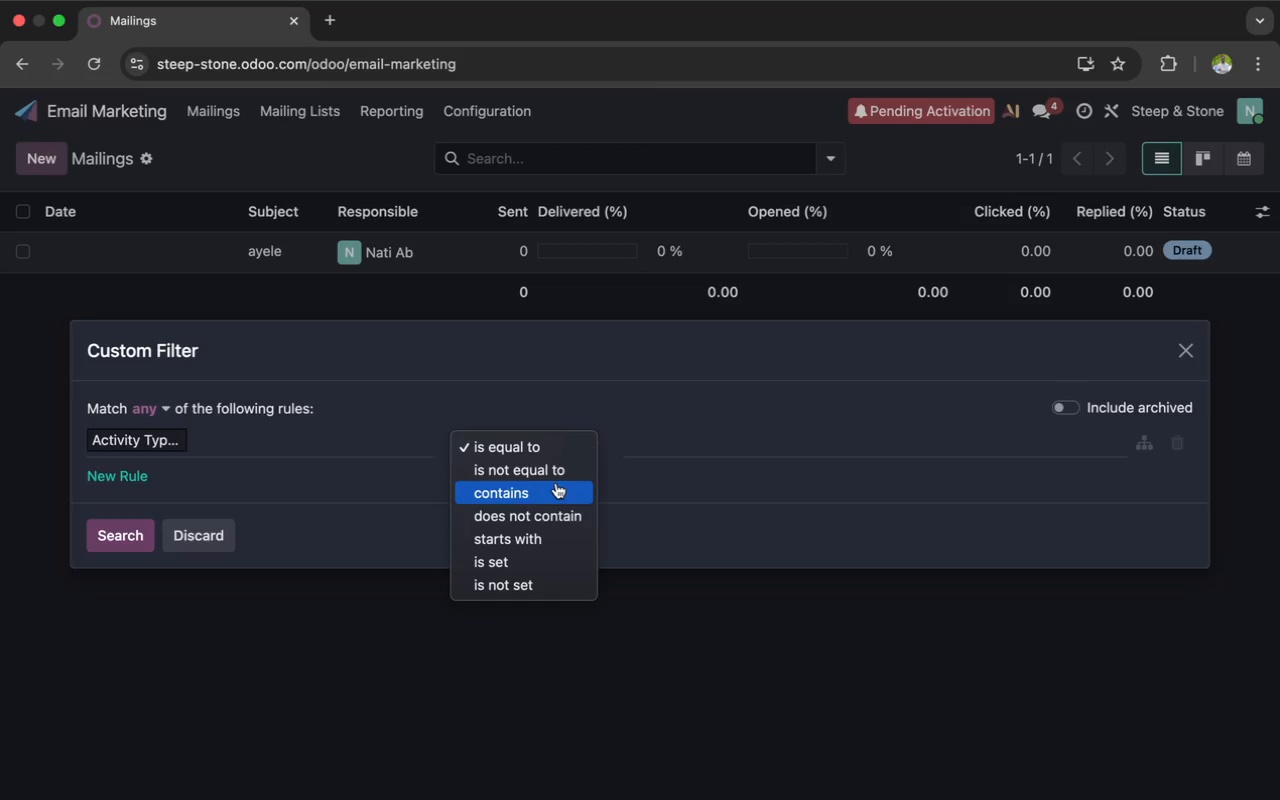 
left_click([712, 444])
 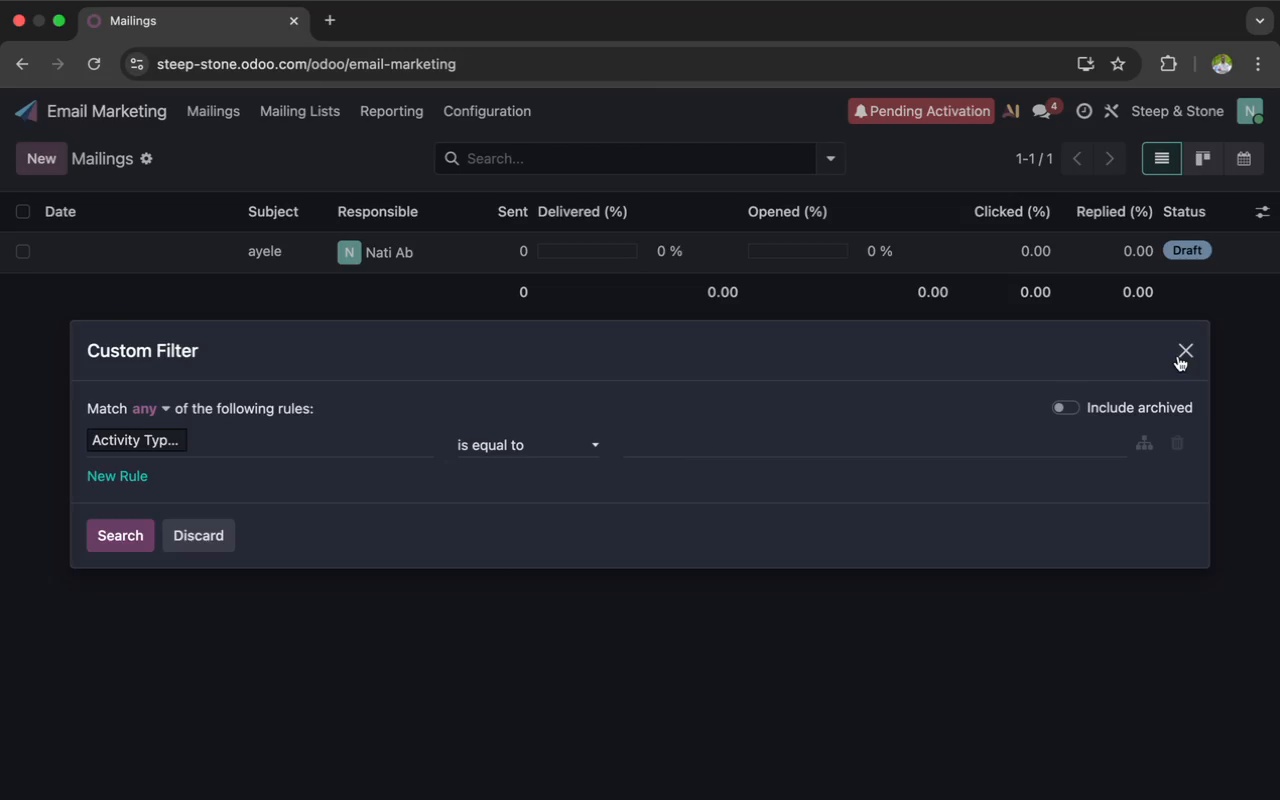 
left_click([1185, 355])
 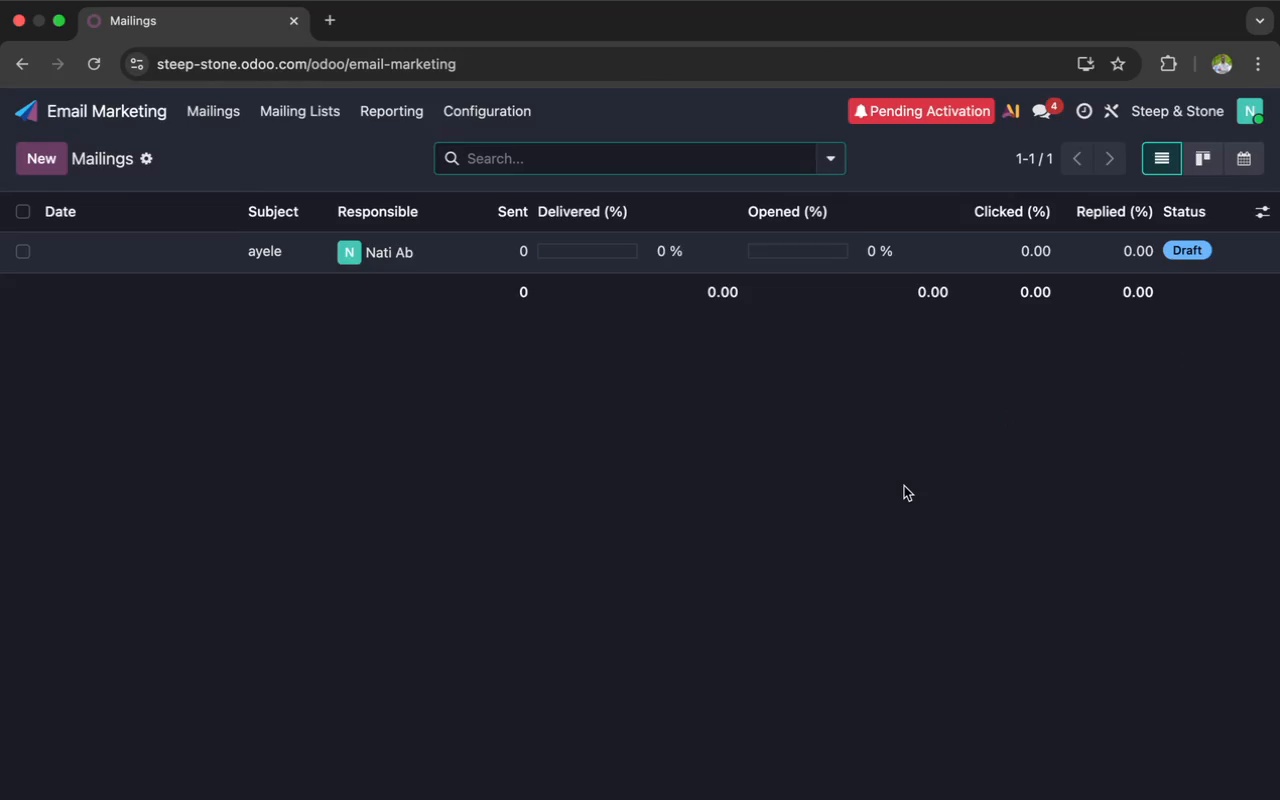 
scroll: coordinate [904, 486], scroll_direction: none, amount: 0.0
 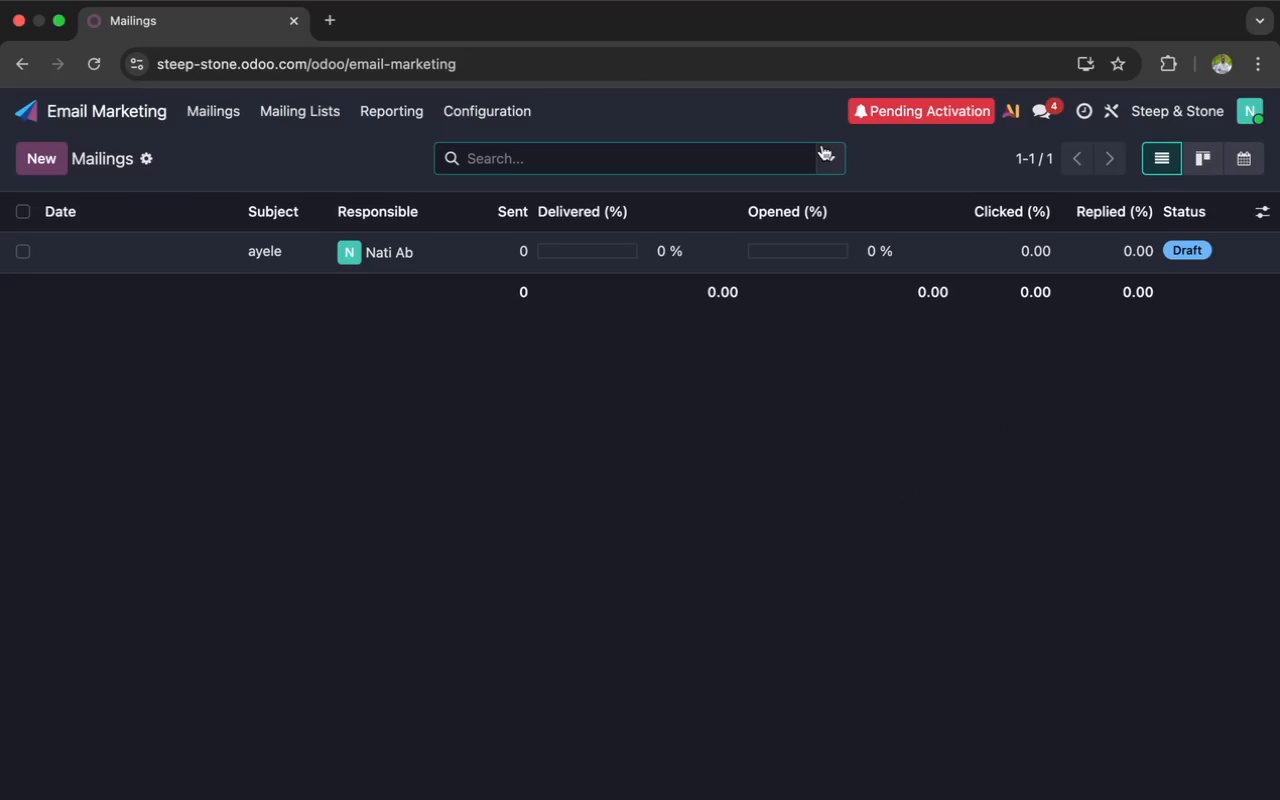 
left_click([827, 150])
 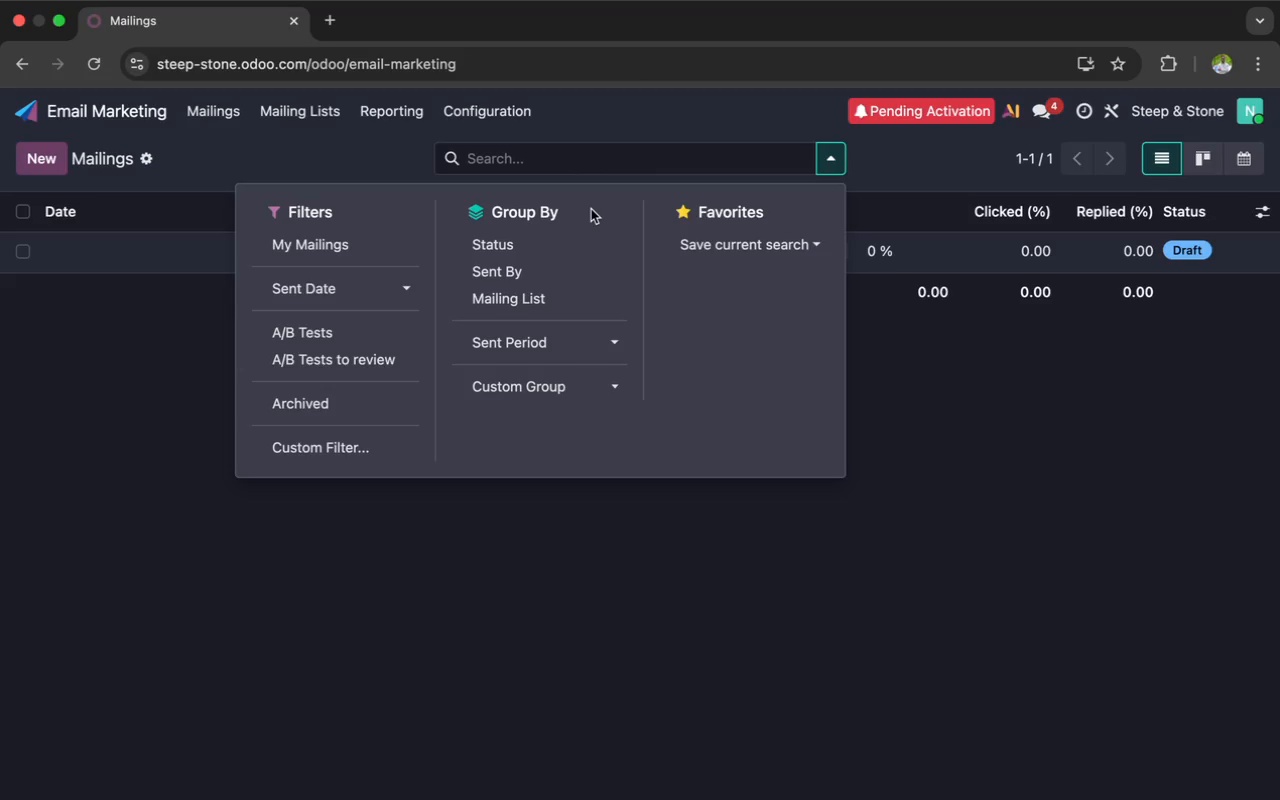 
wait(260.11)
 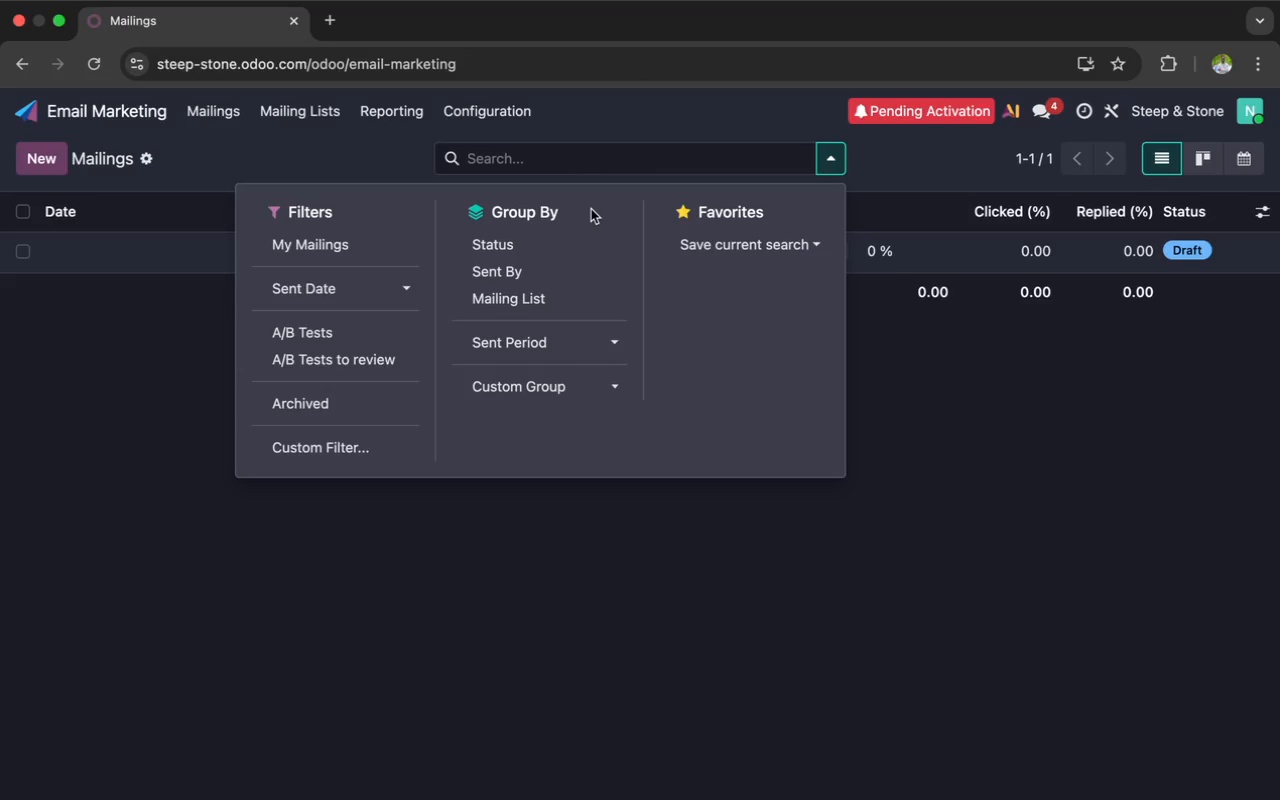 
left_click([504, 562])
 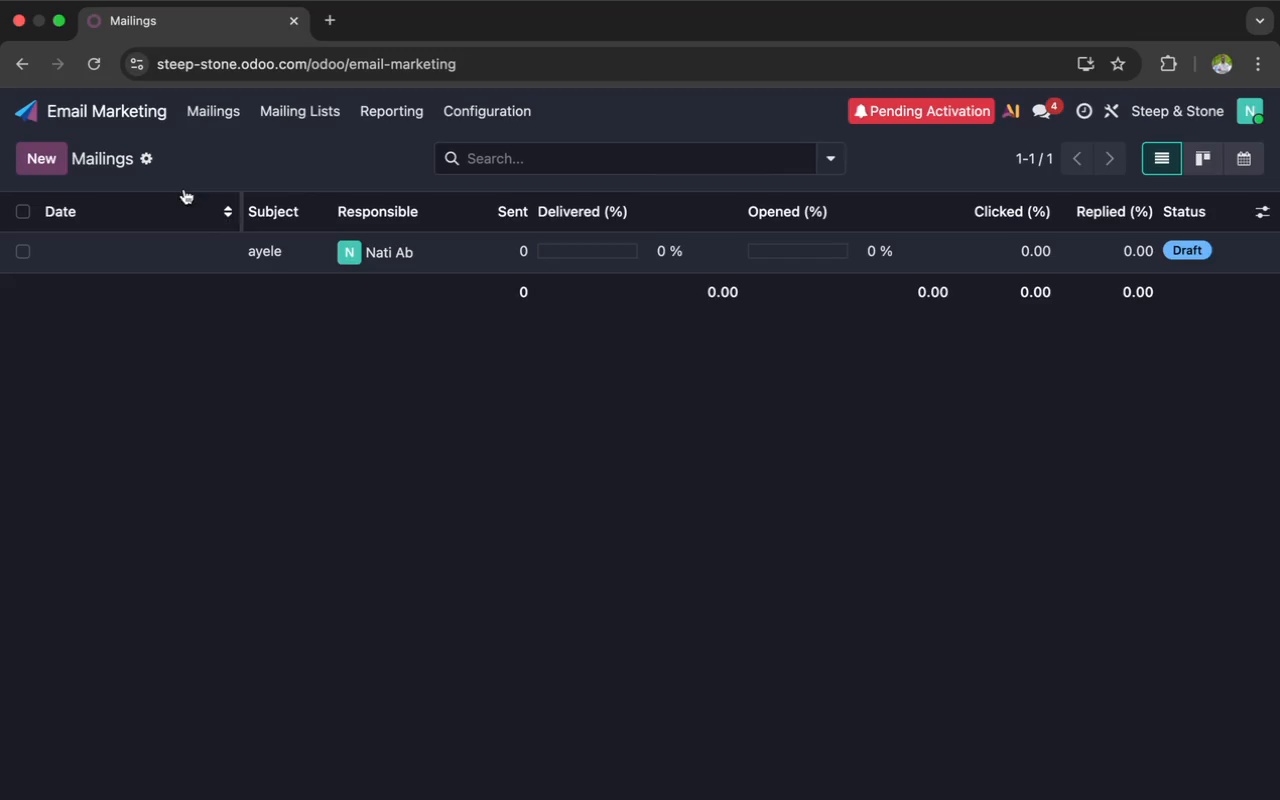 
wait(6.97)
 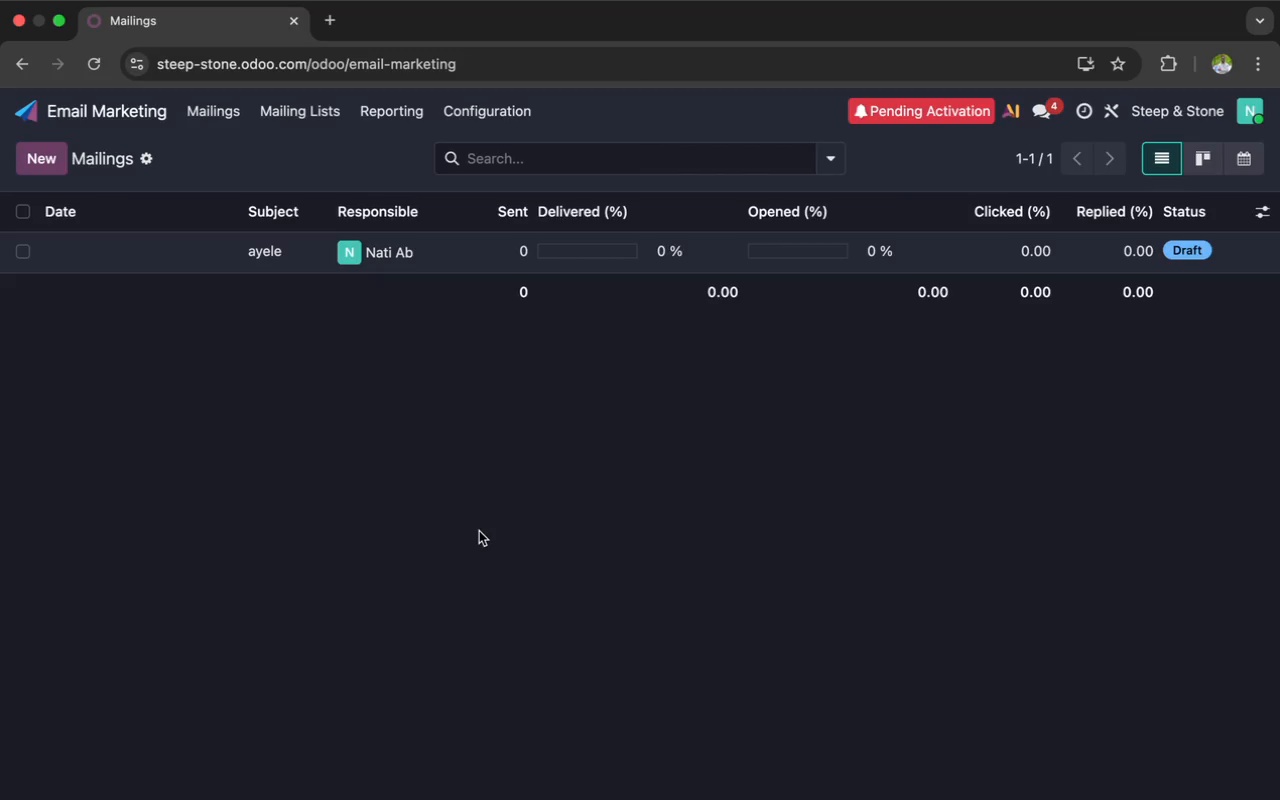 
left_click([142, 186])
 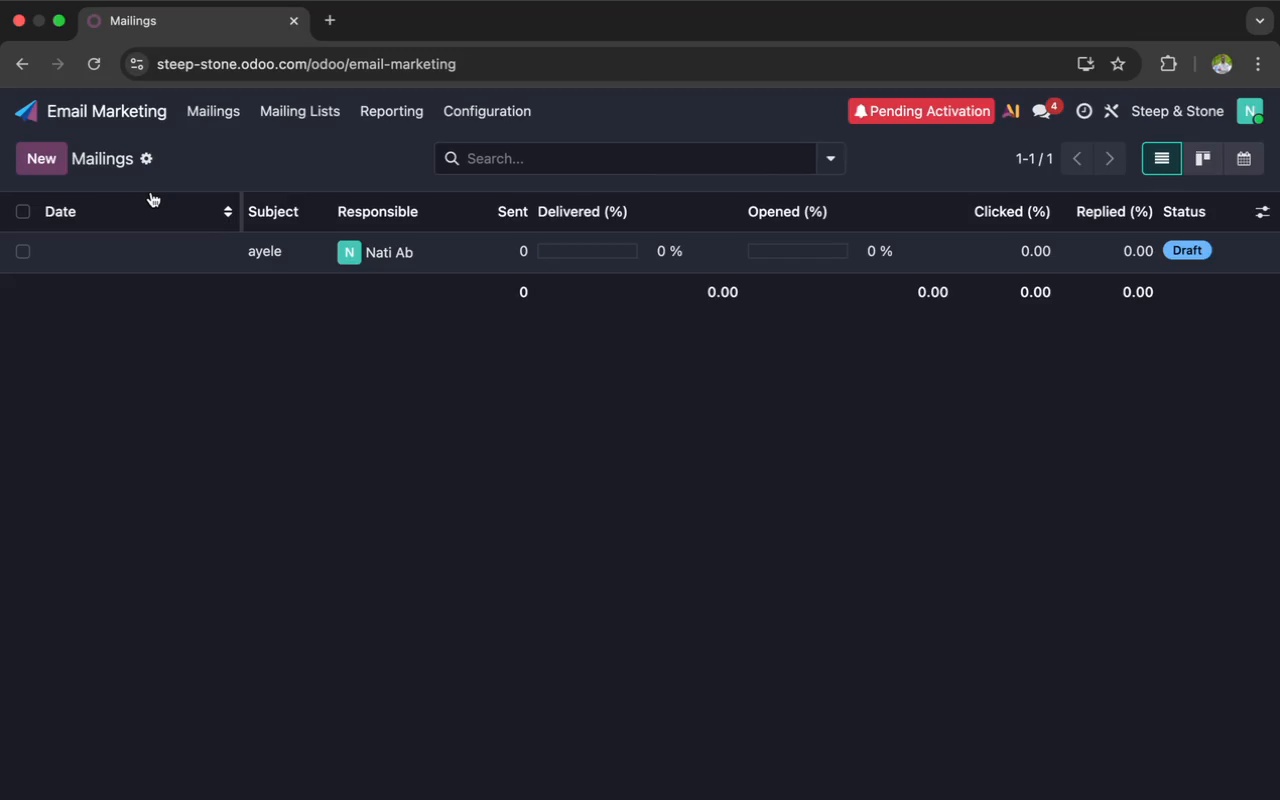 
left_click([115, 209])
 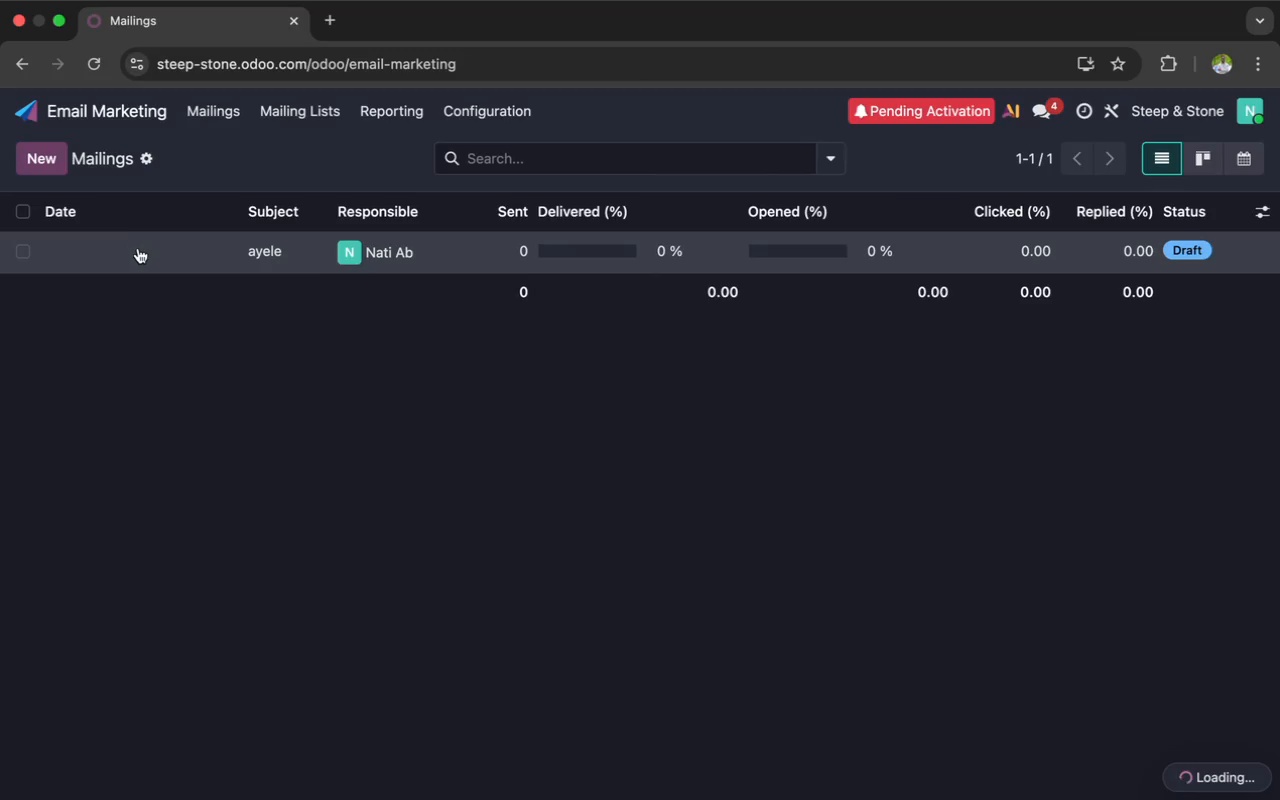 
left_click([138, 252])
 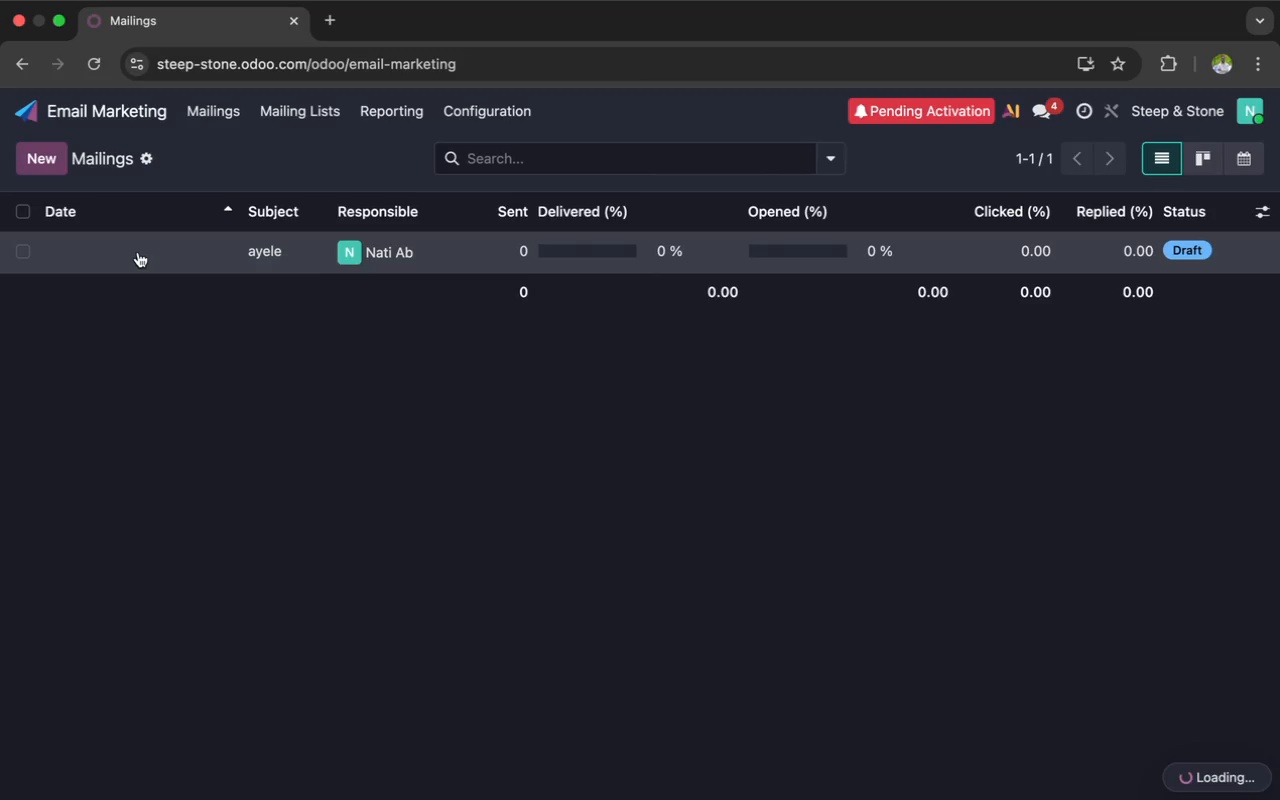 
mouse_move([159, 256])
 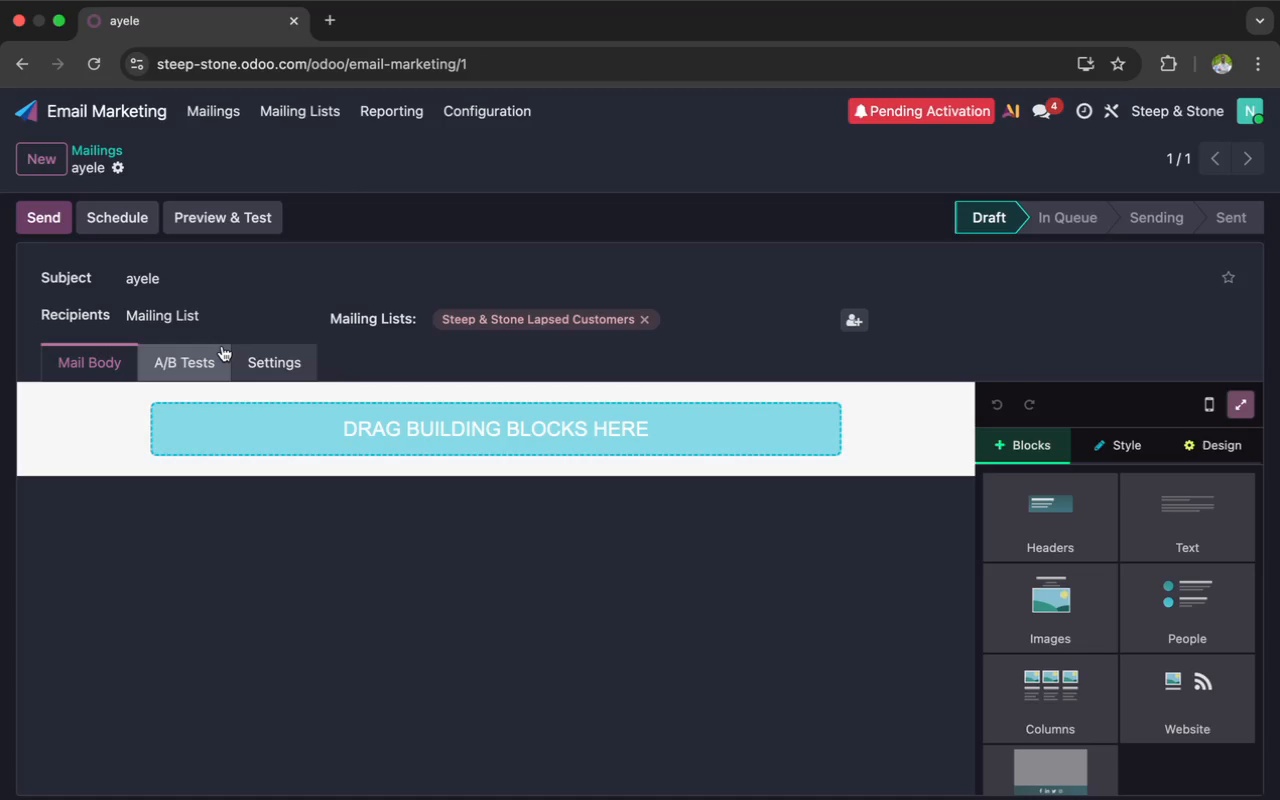 
wait(28.88)
 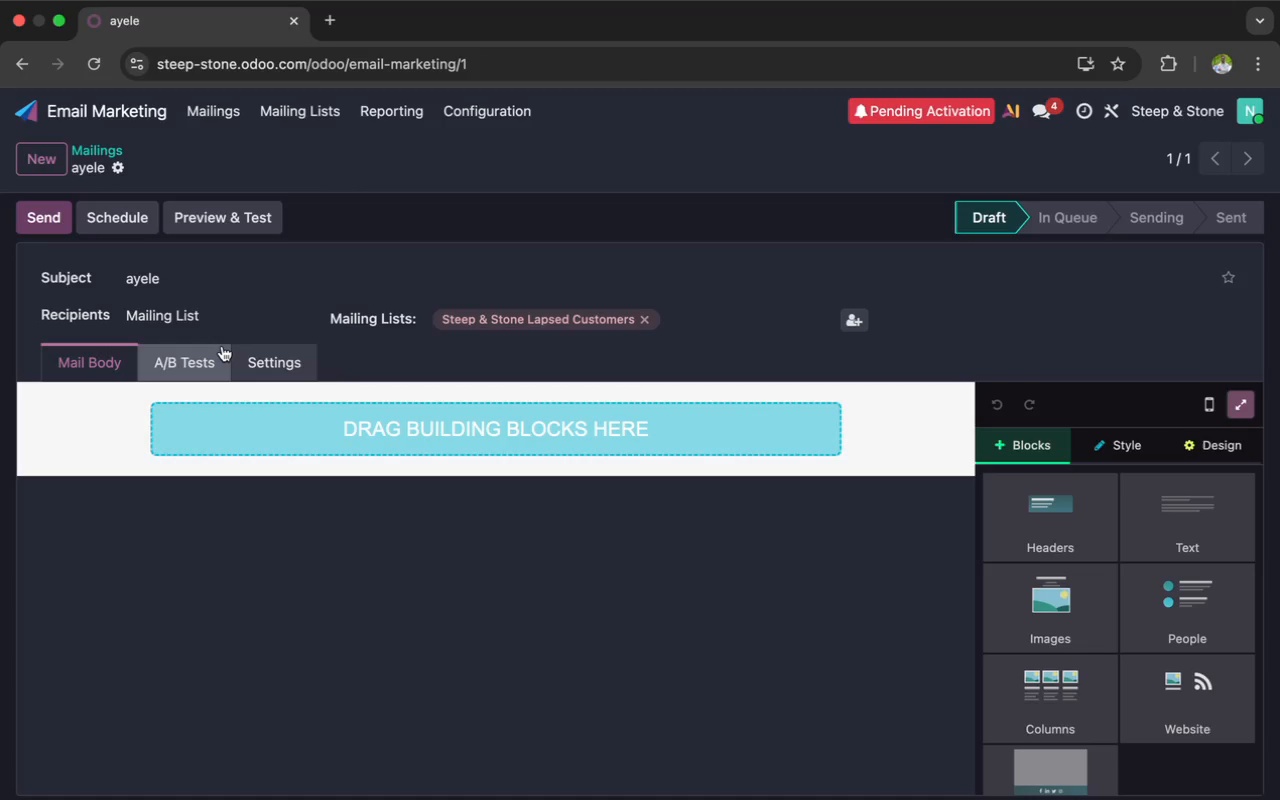 
left_click([230, 326])
 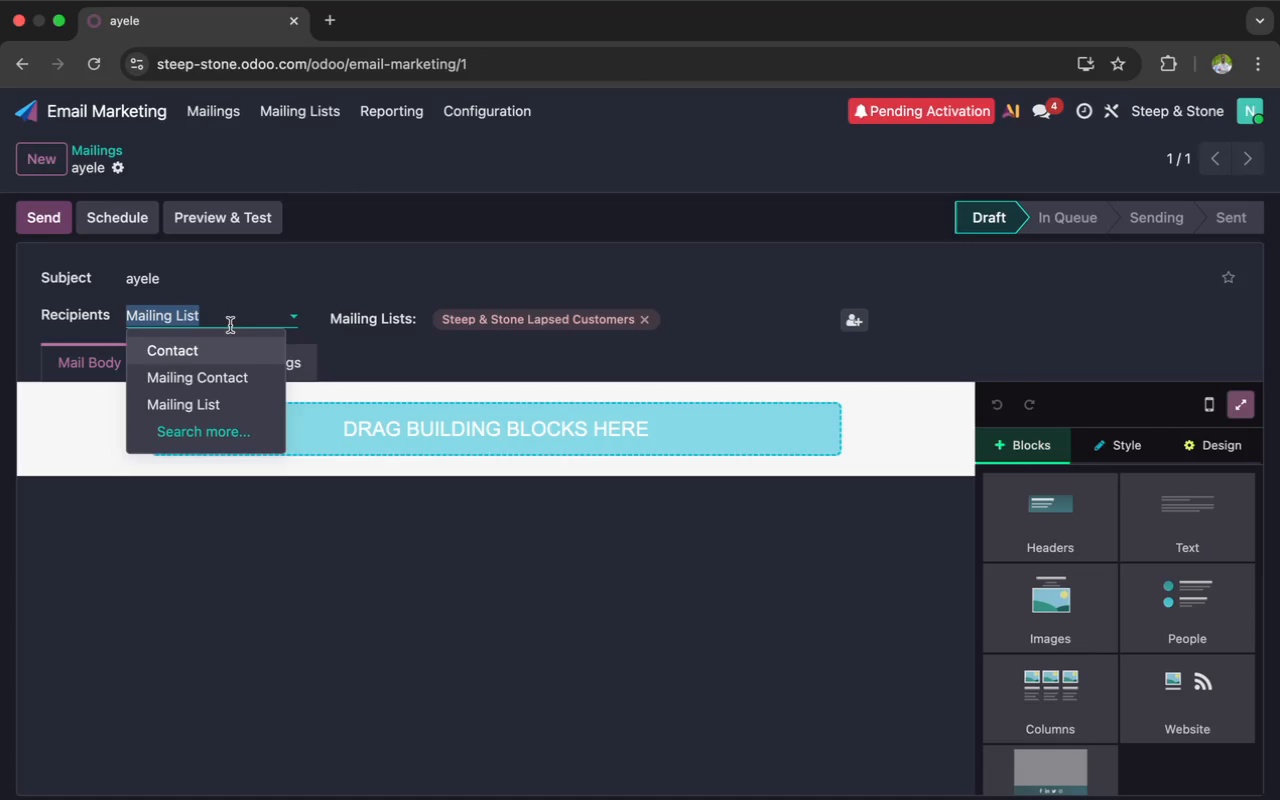 
wait(5.74)
 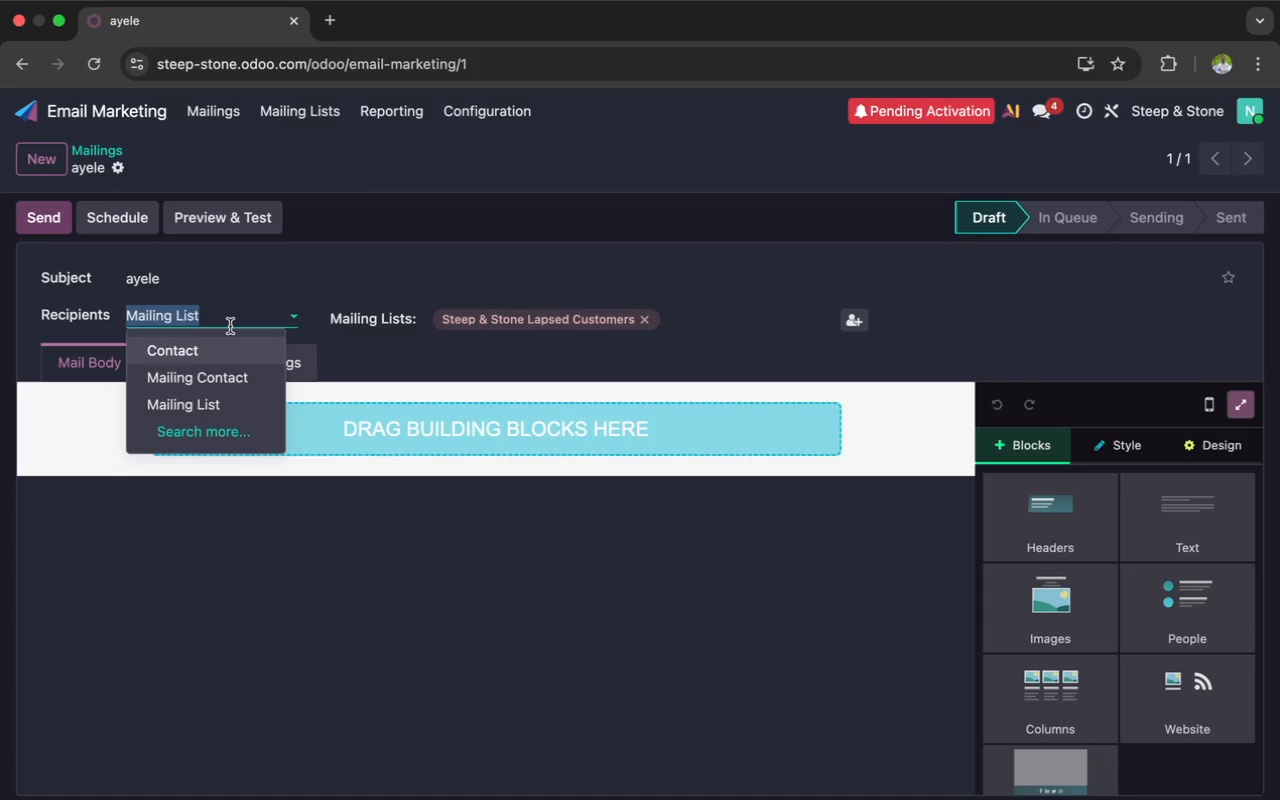 
left_click([228, 286])
 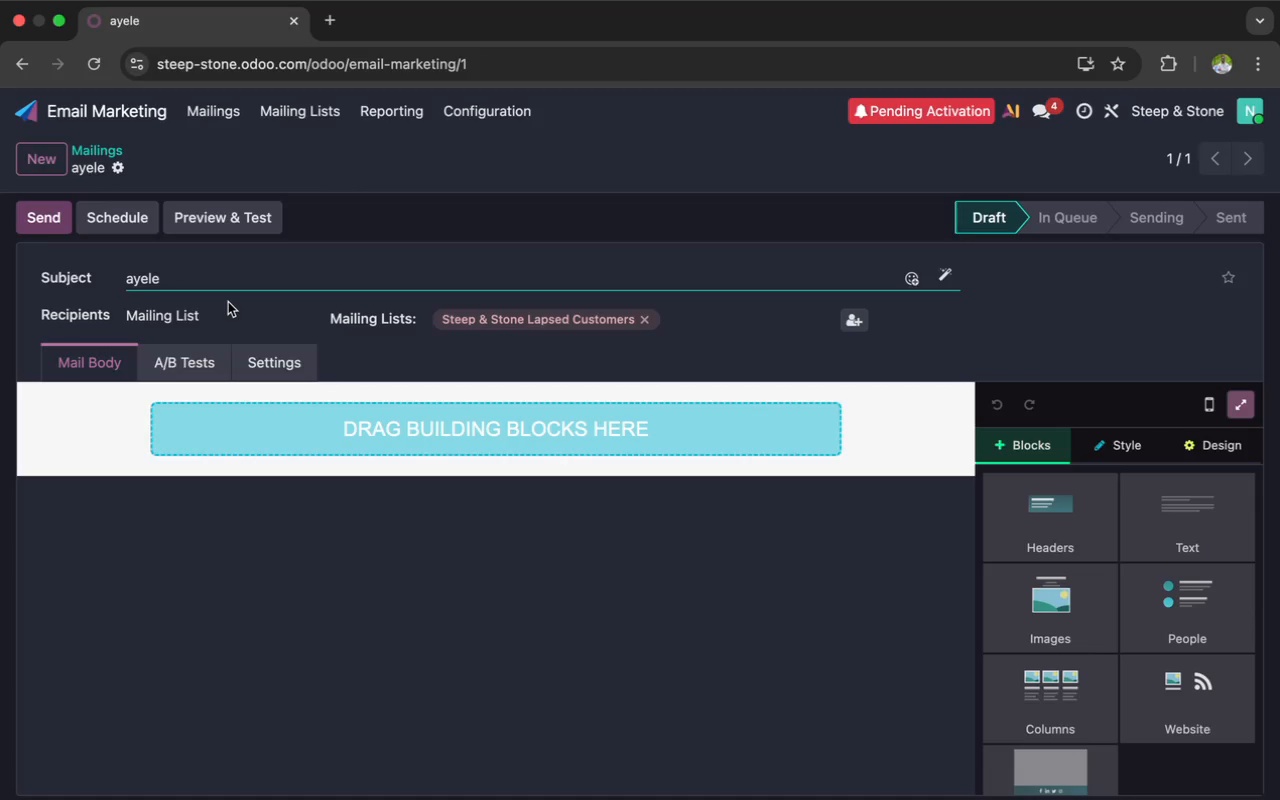 
wait(35.32)
 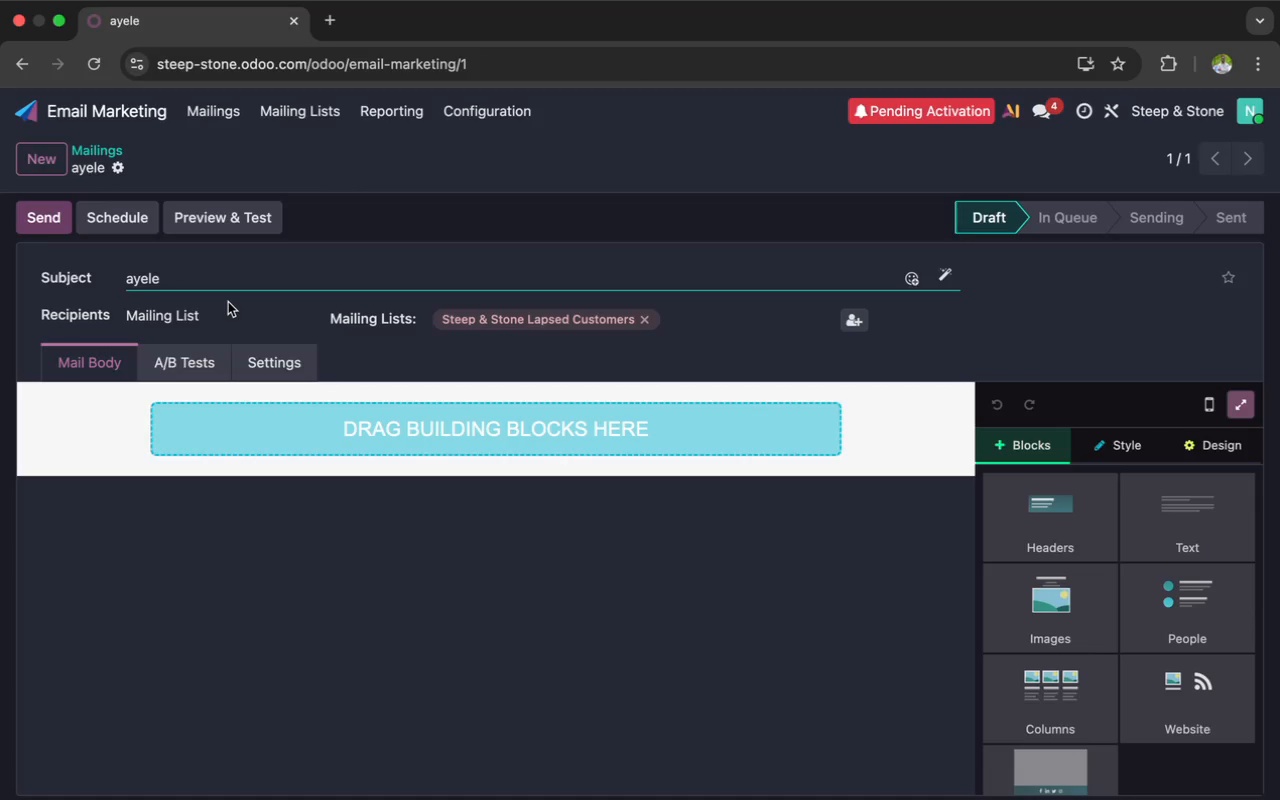 
left_click([857, 323])
 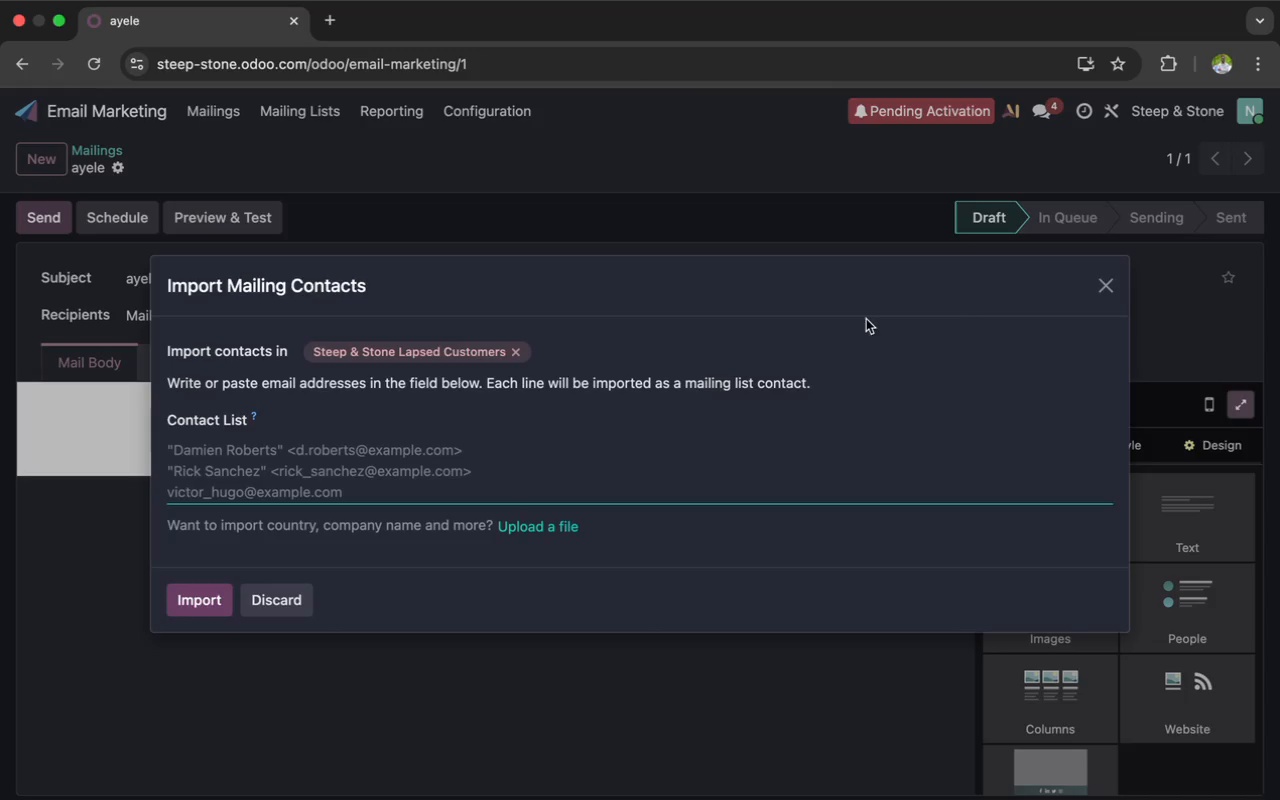 
wait(6.08)
 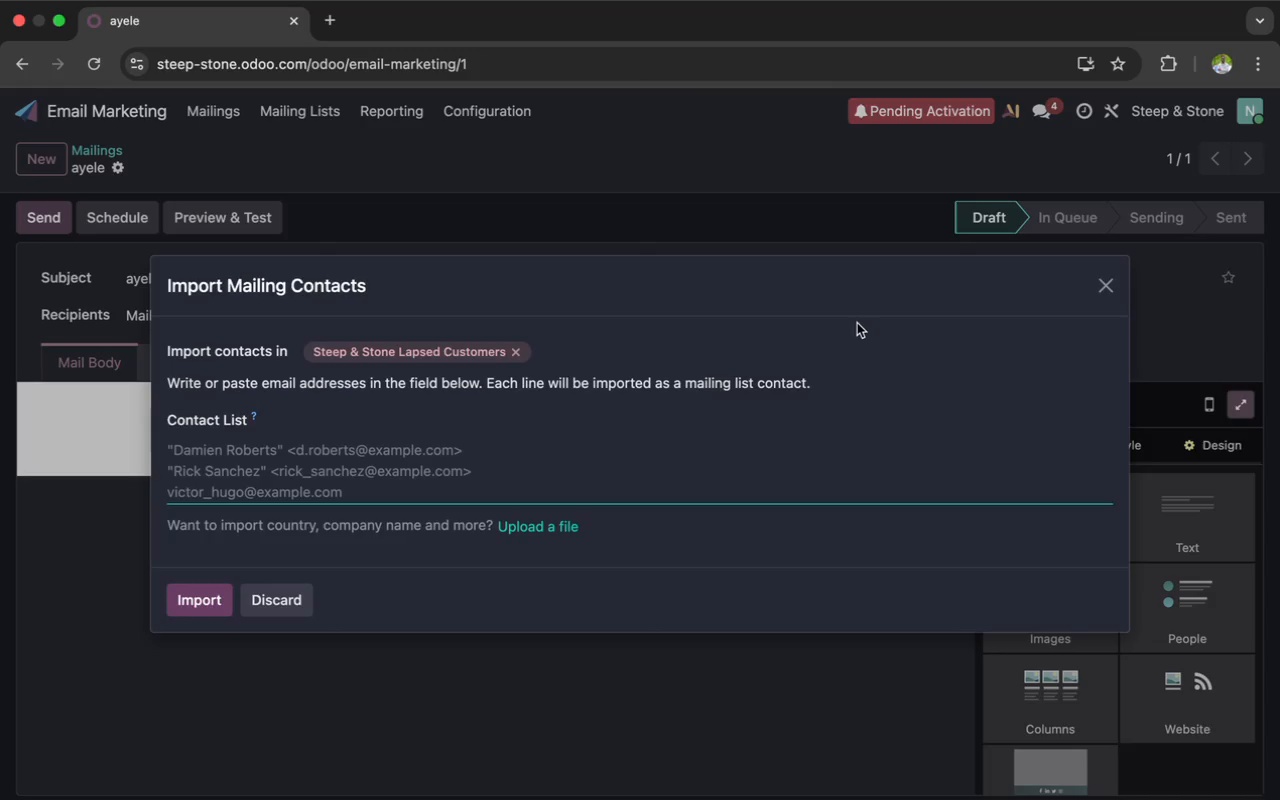 
left_click([1099, 281])
 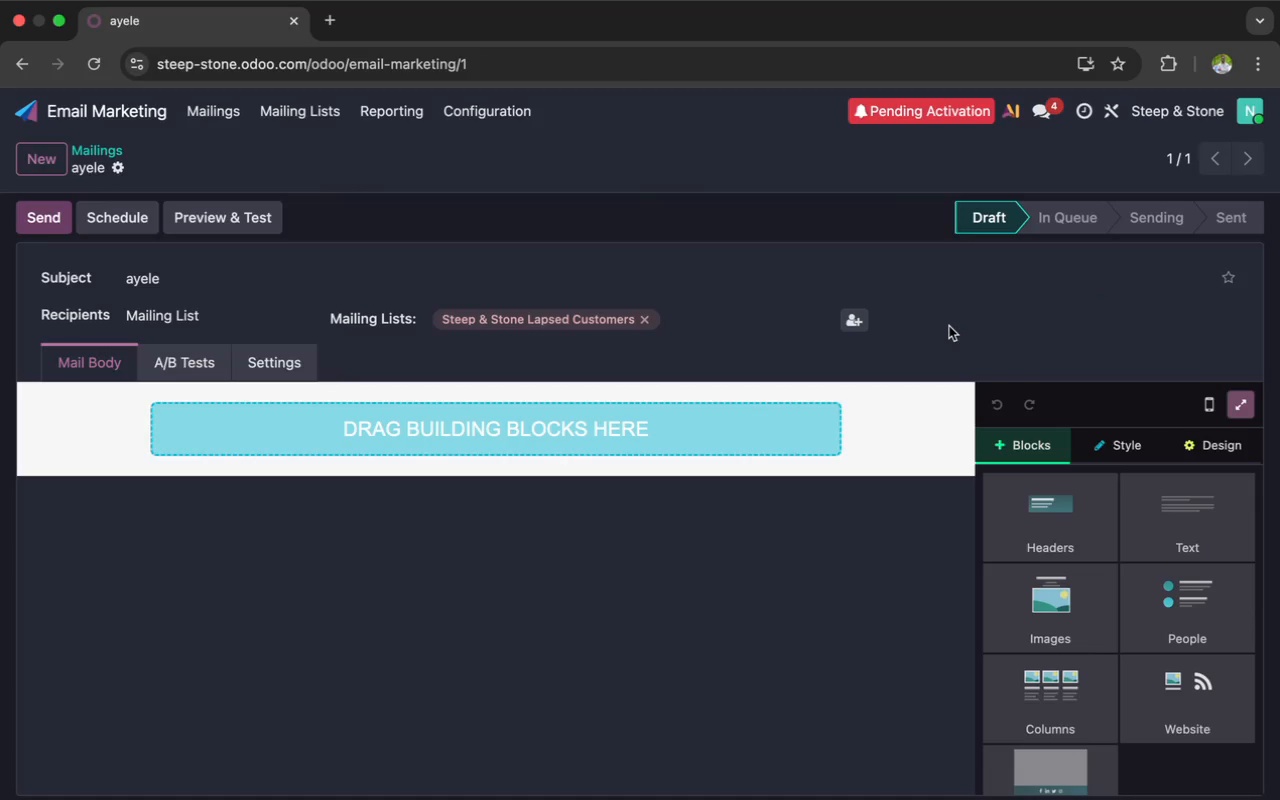 
wait(9.38)
 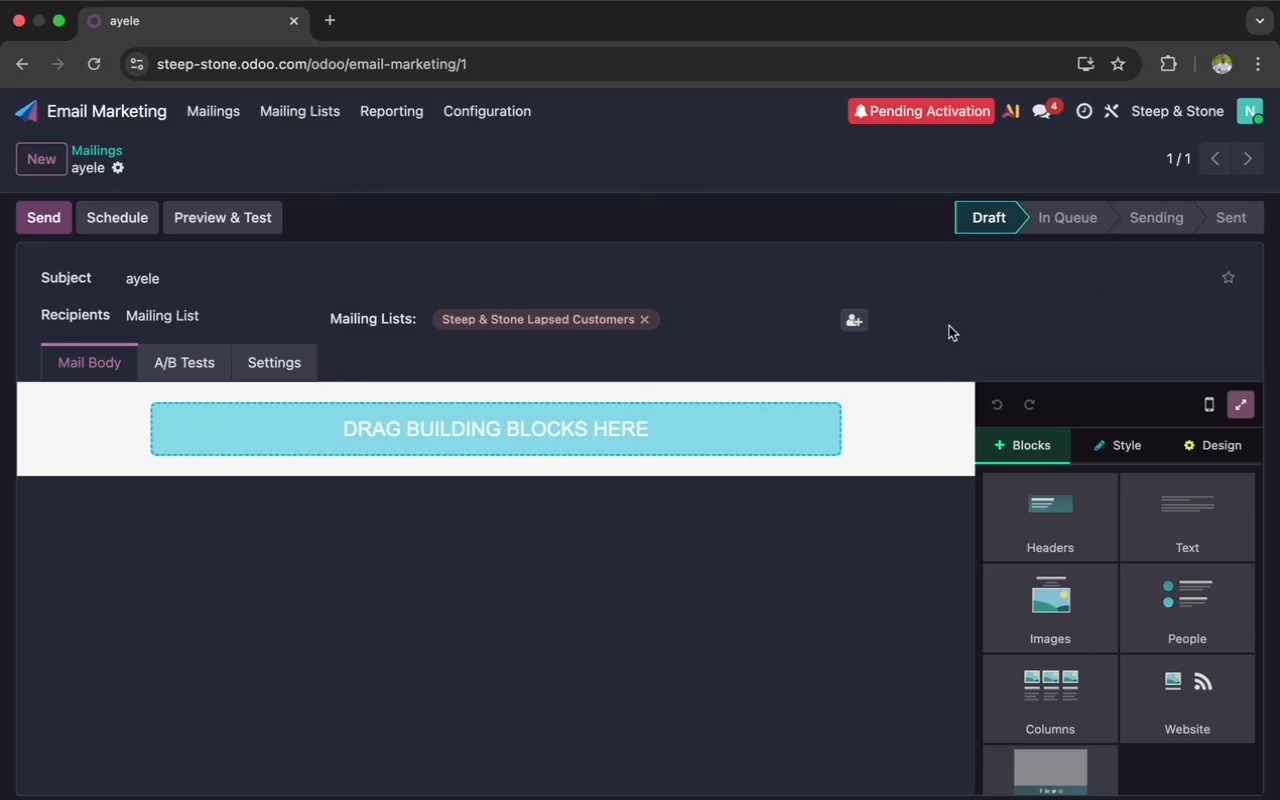 
left_click([831, 321])
 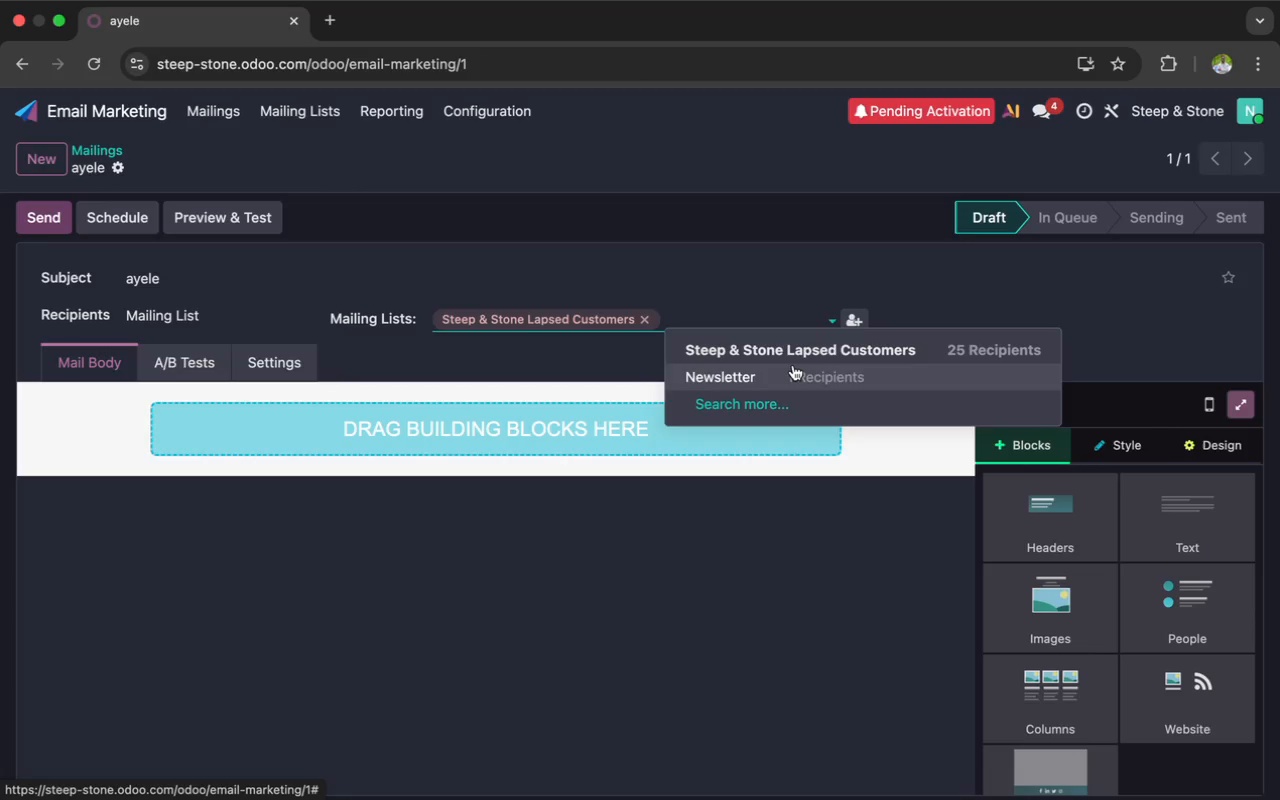 
wait(9.49)
 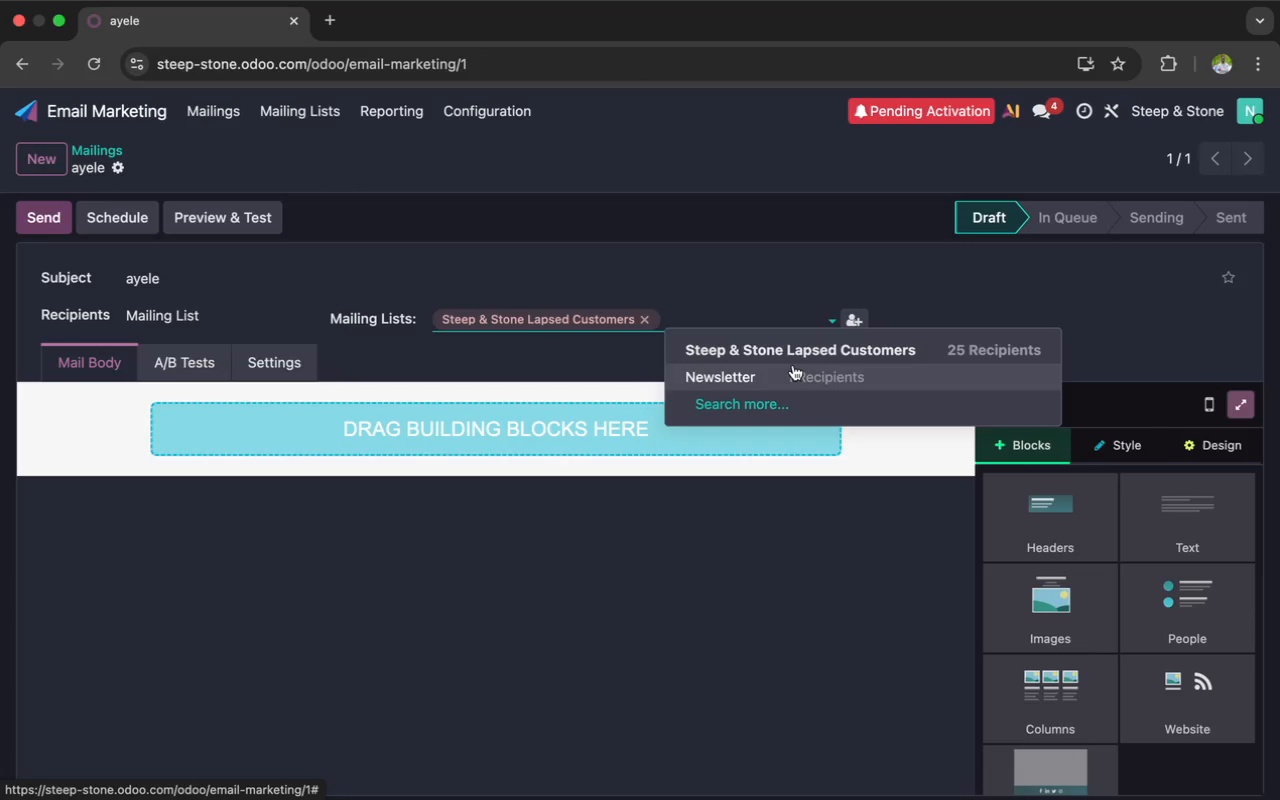 
left_click([859, 380])
 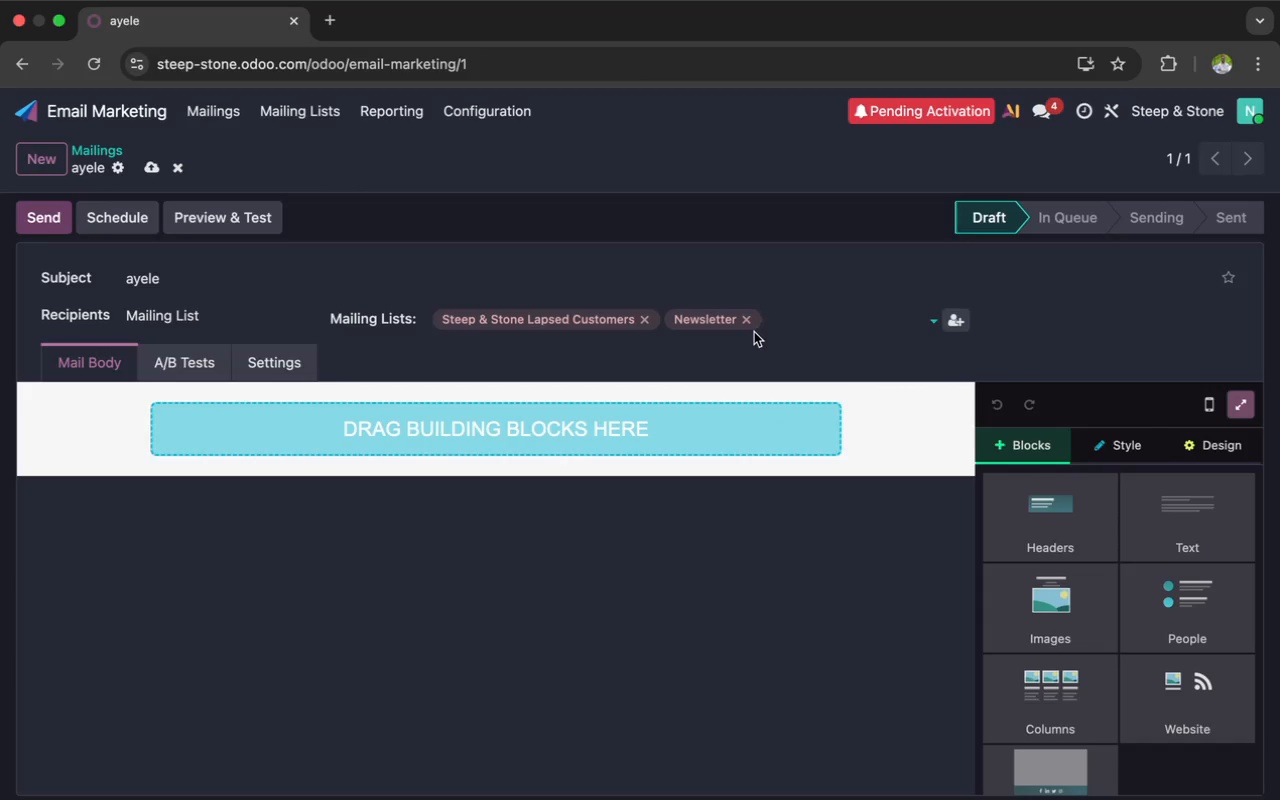 
left_click([748, 324])
 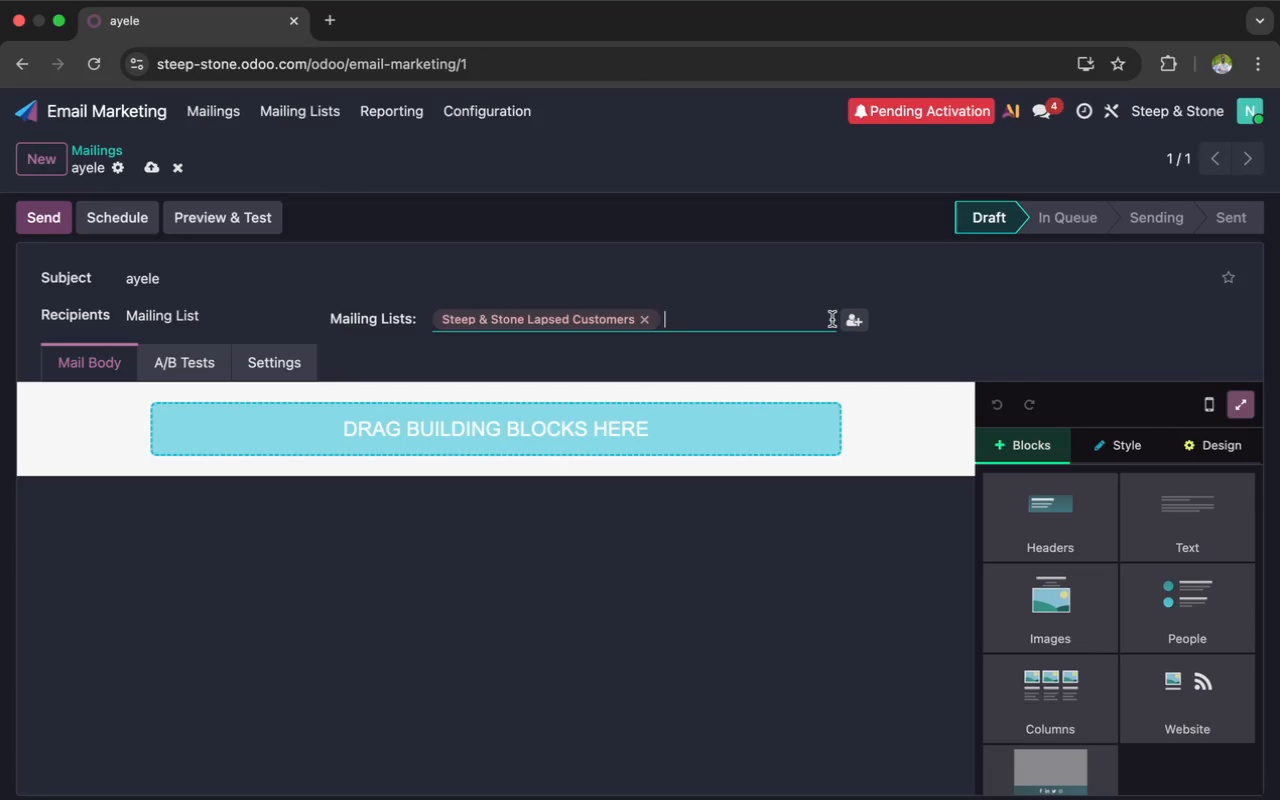 
left_click([833, 320])
 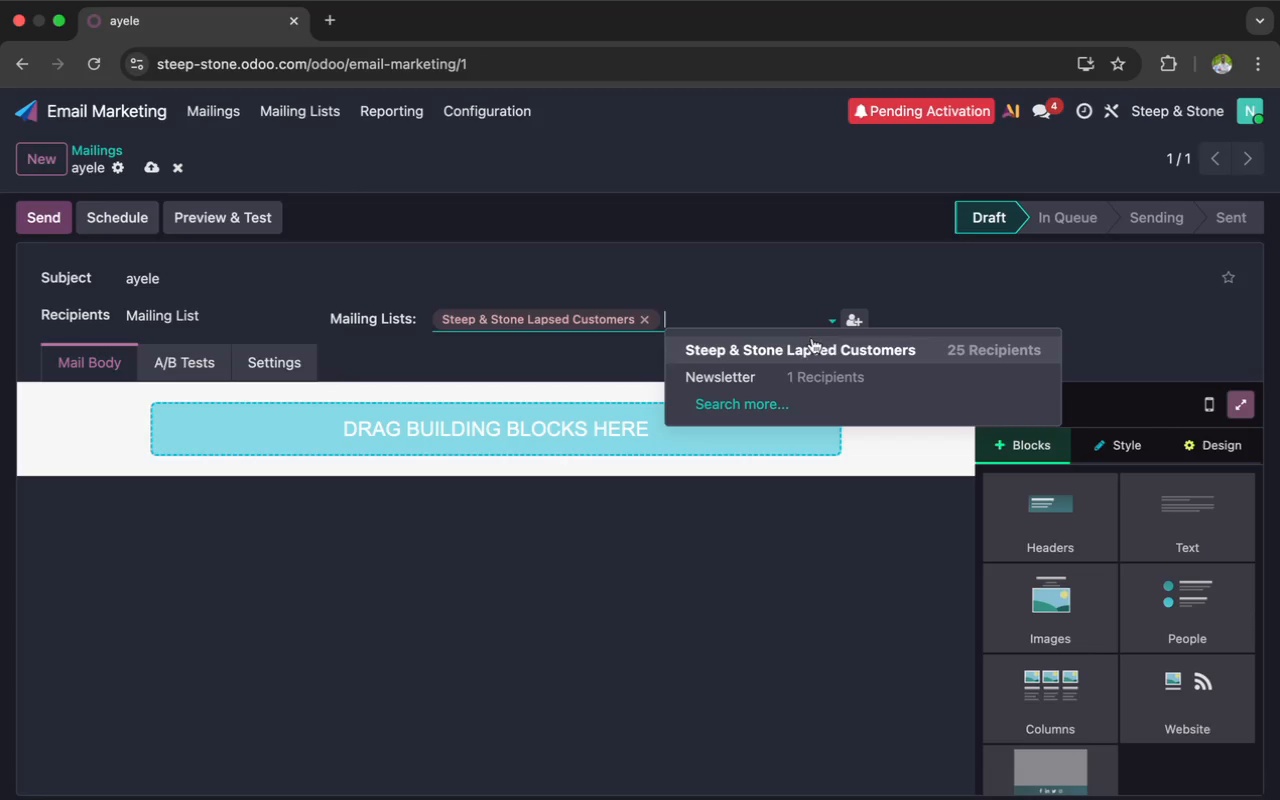 
left_click([809, 343])
 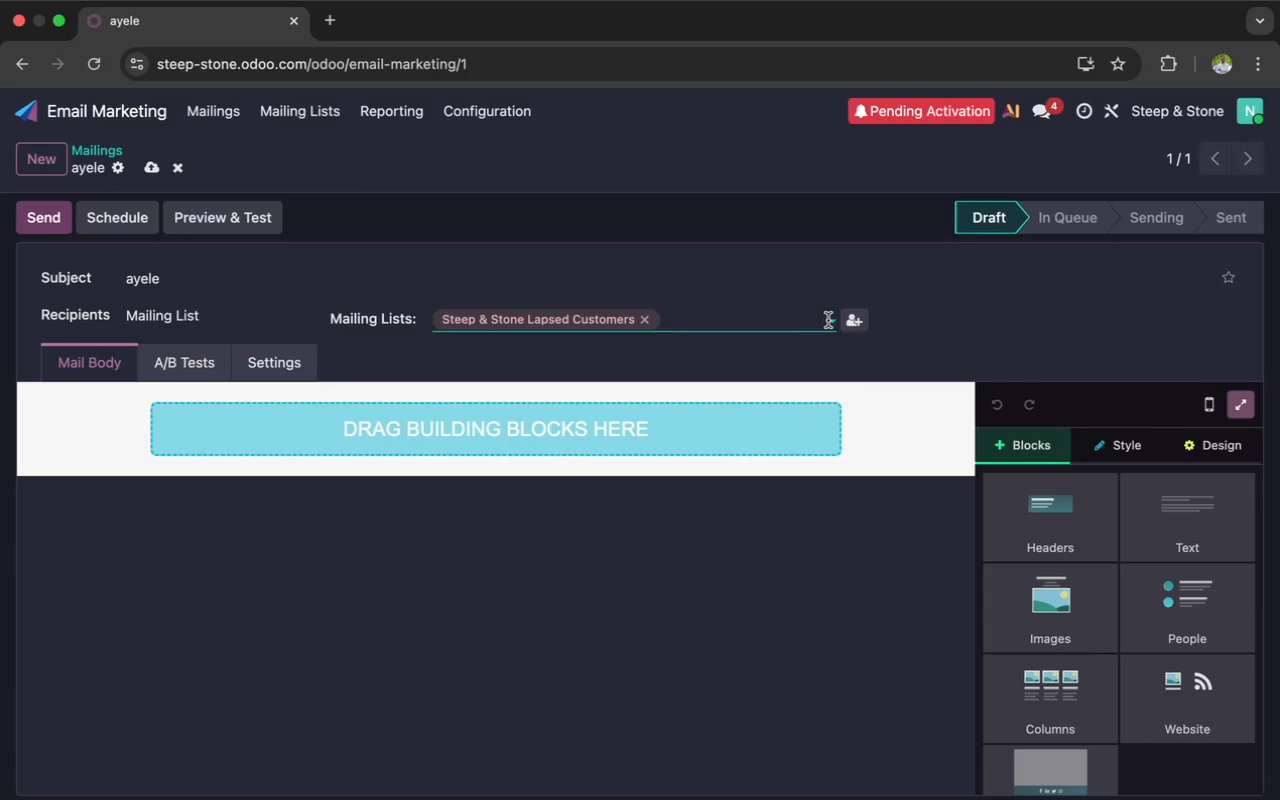 
left_click([832, 319])
 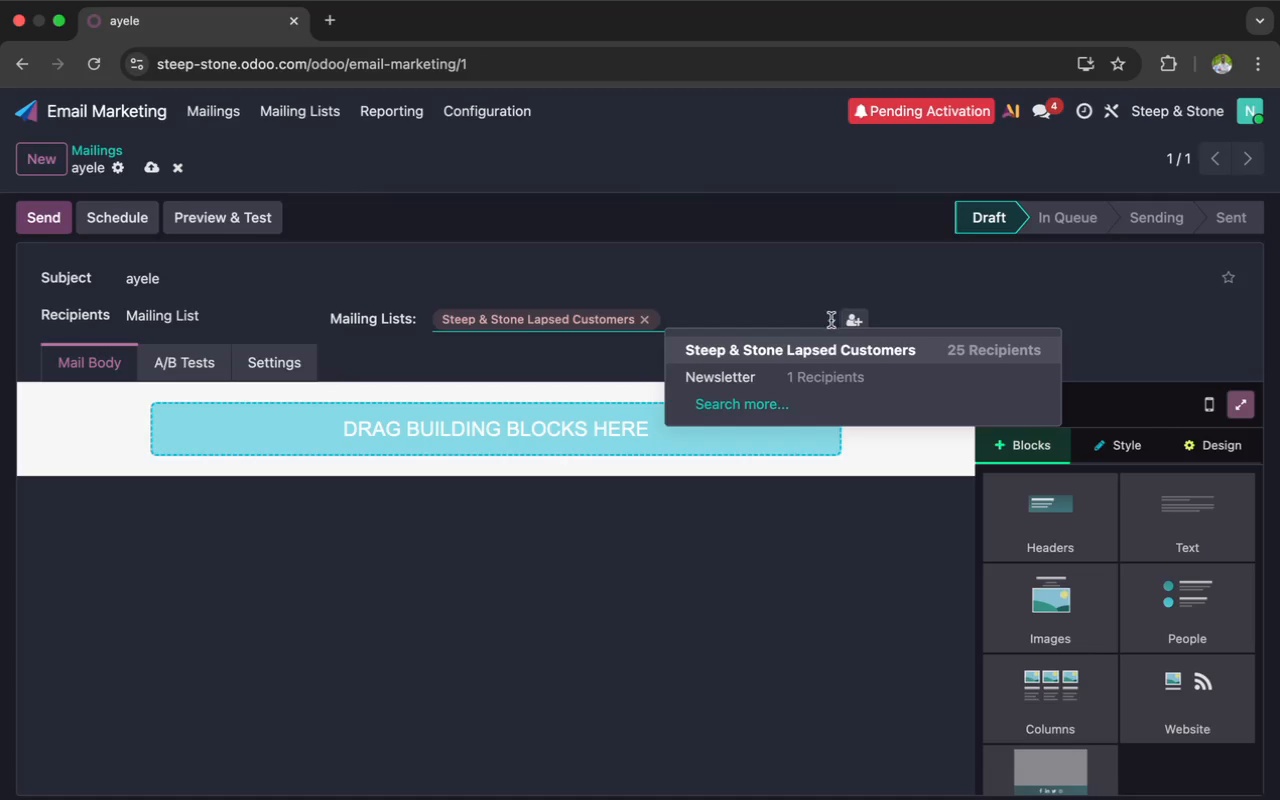 
left_click([775, 397])
 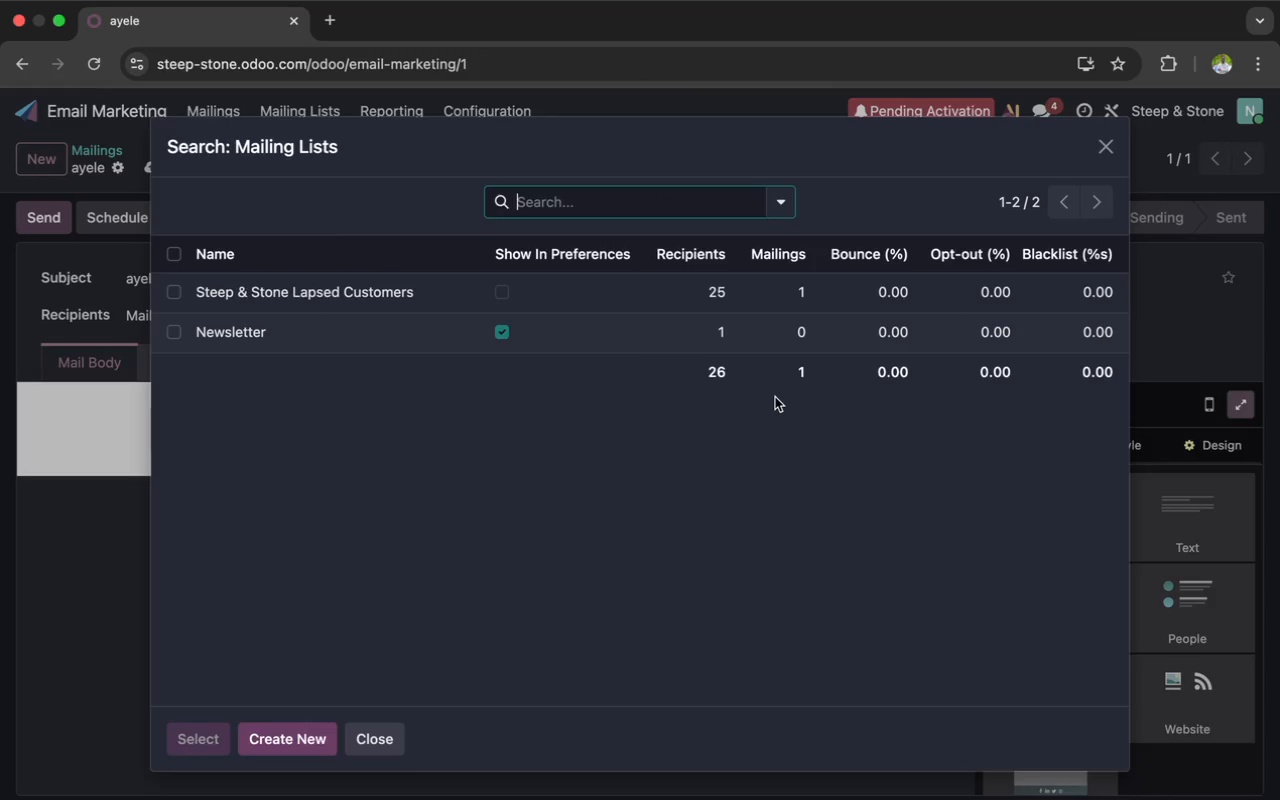 
wait(12.61)
 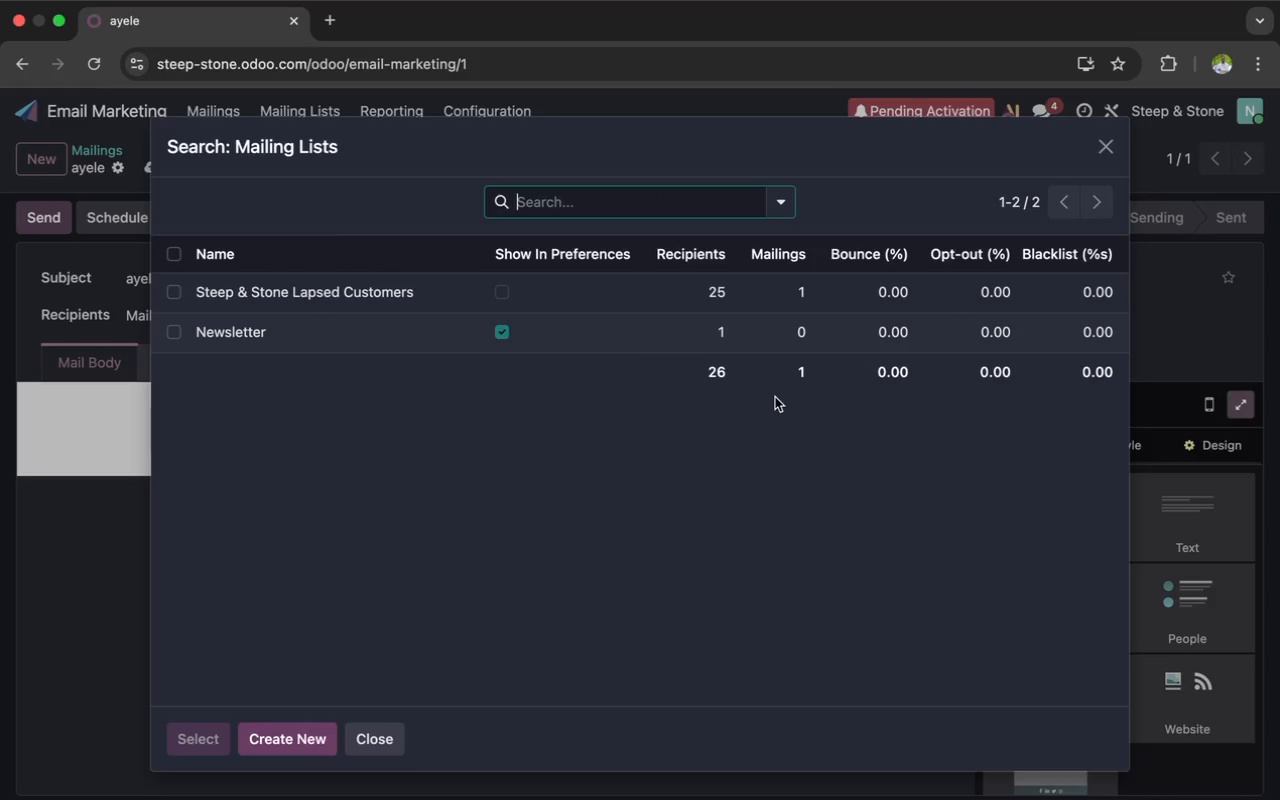 
left_click([616, 201])
 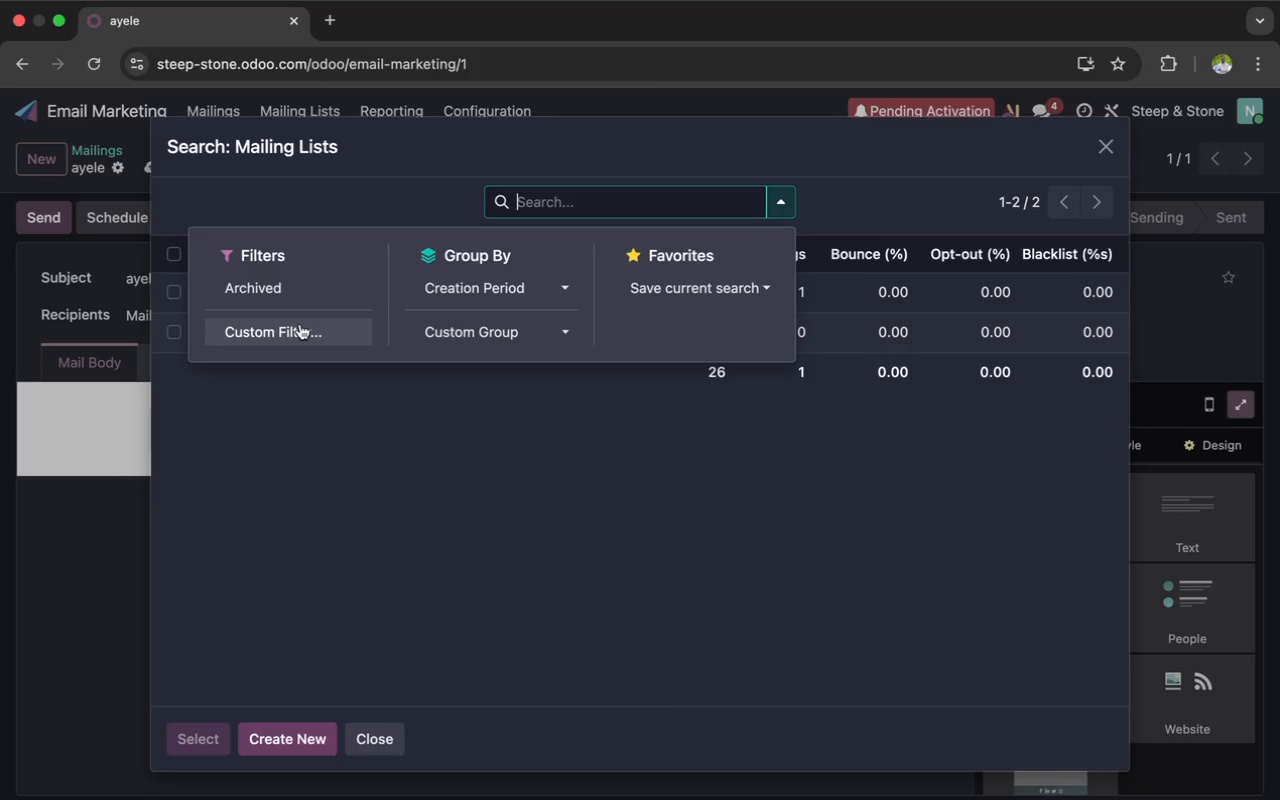 
wait(23.17)
 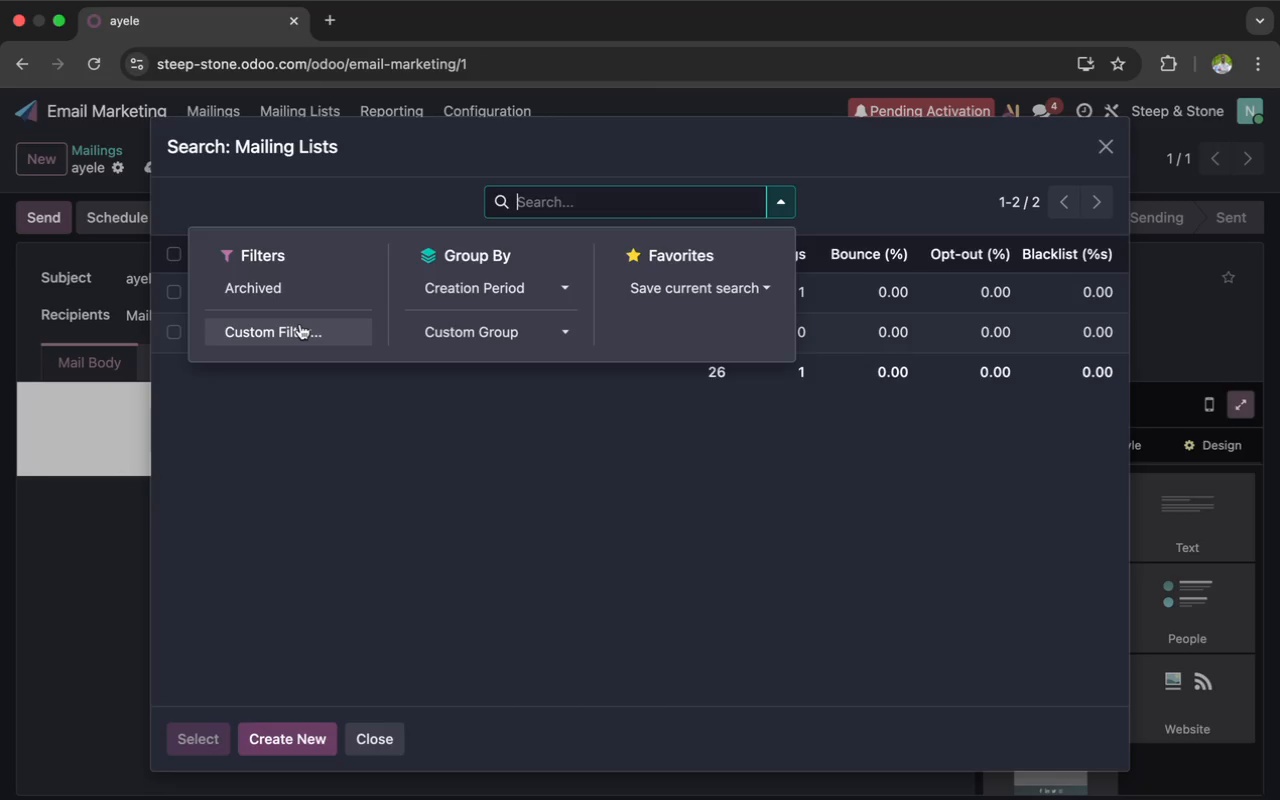 
left_click([300, 325])
 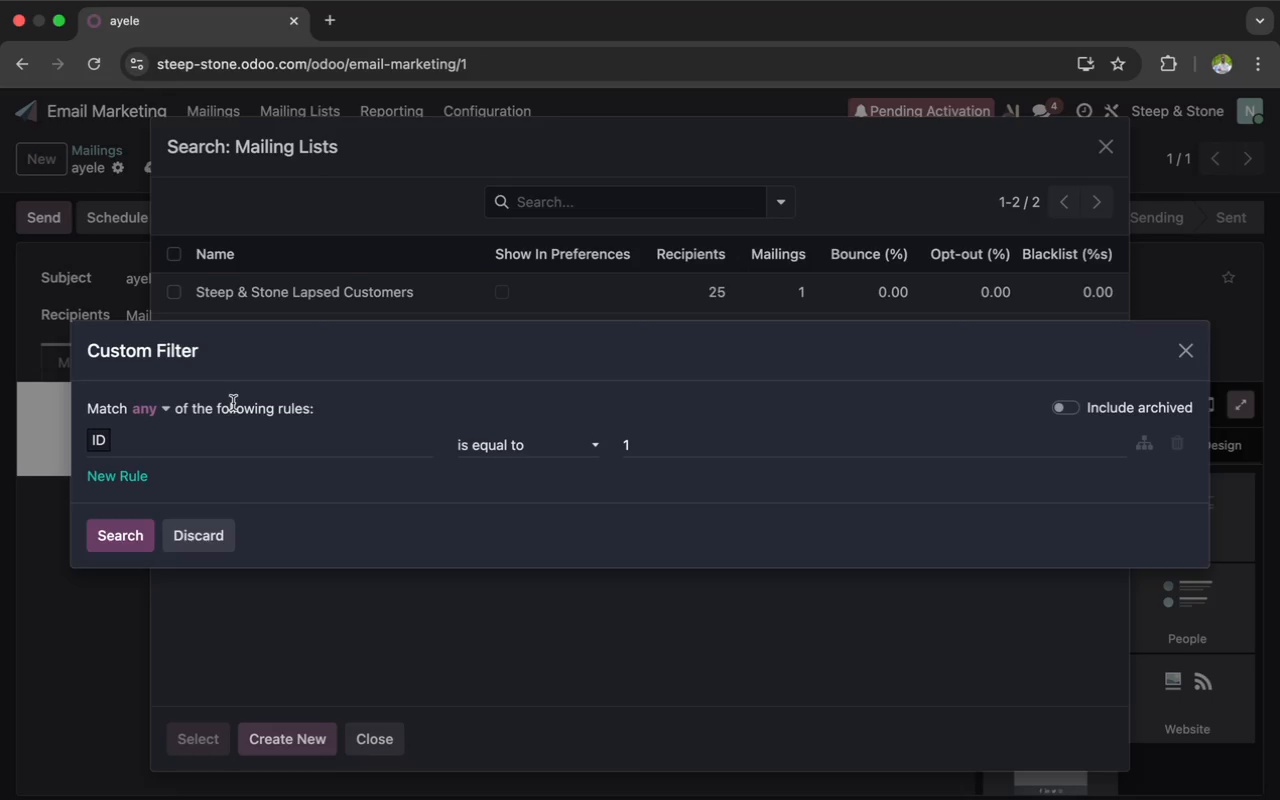 
left_click([203, 433])
 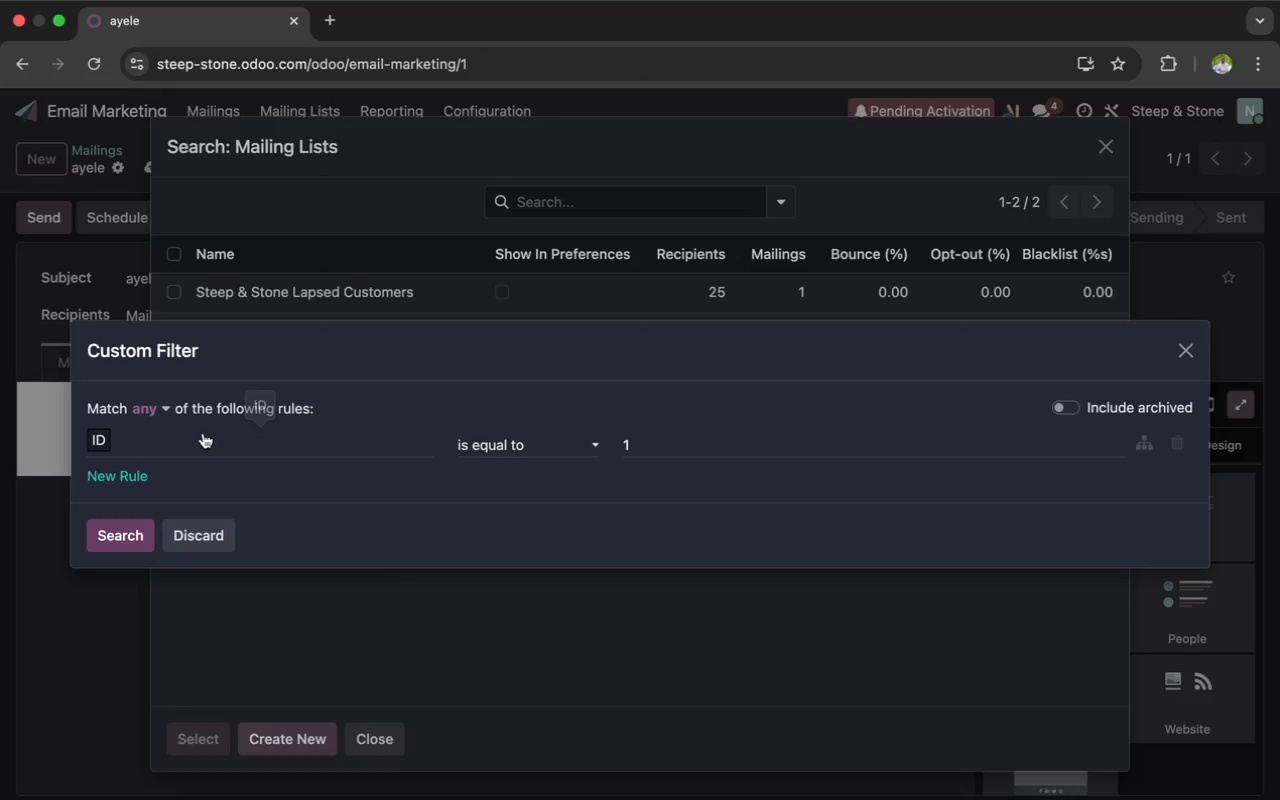 
mouse_move([196, 453])
 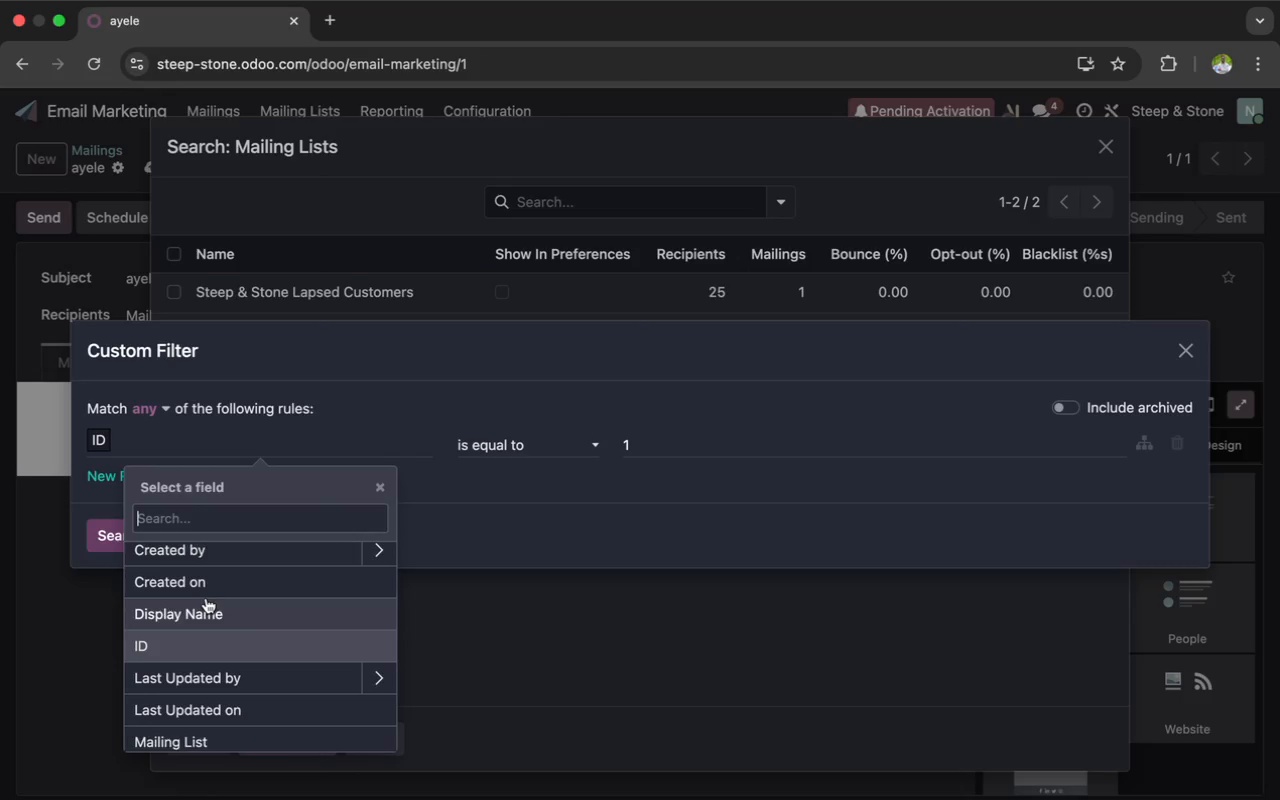 
scroll: coordinate [206, 598], scroll_direction: down, amount: 7.0
 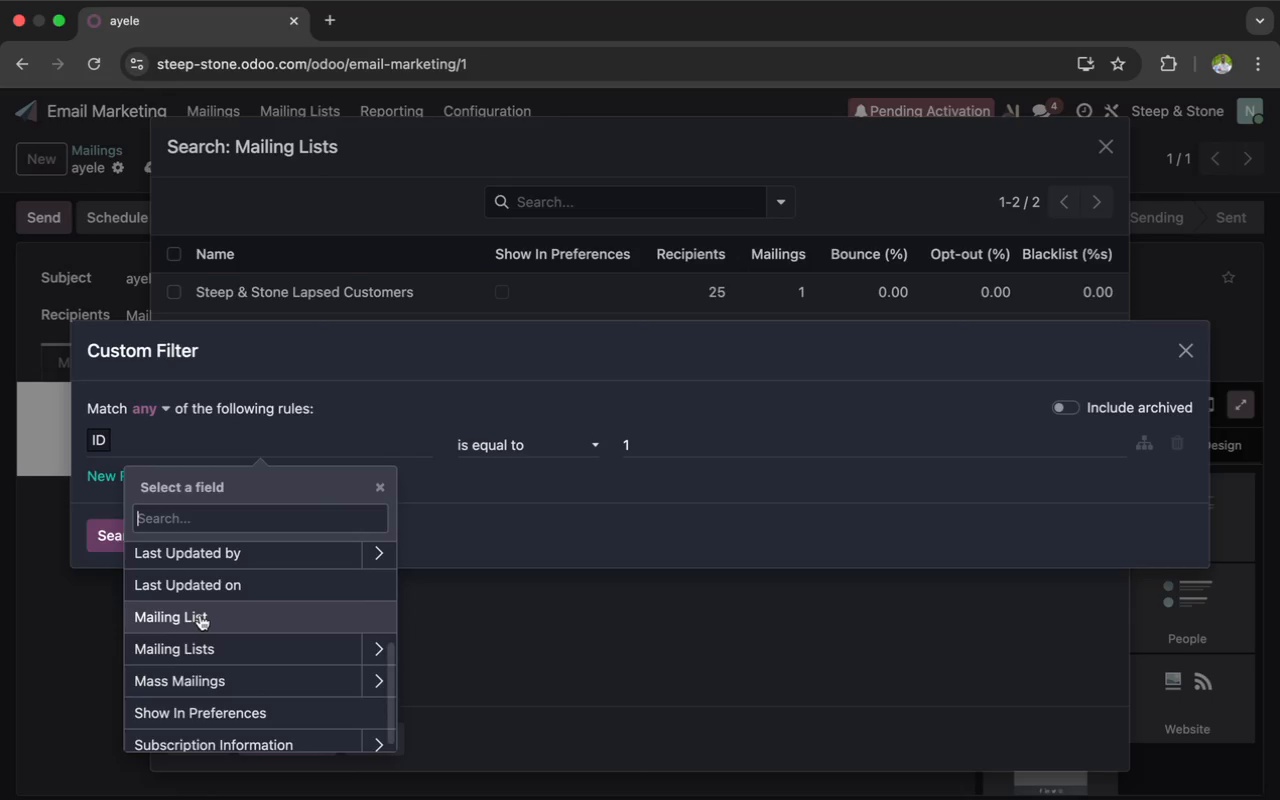 
left_click([200, 614])
 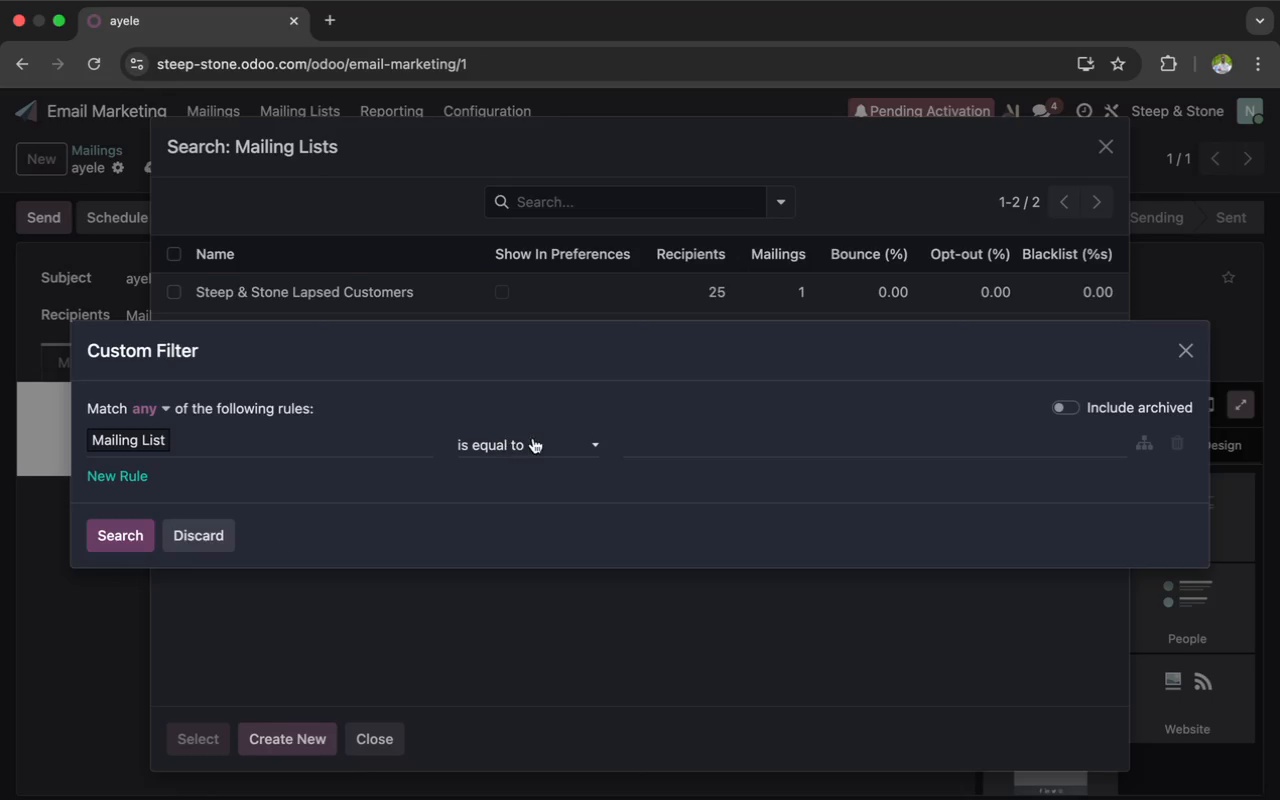 
left_click([593, 440])
 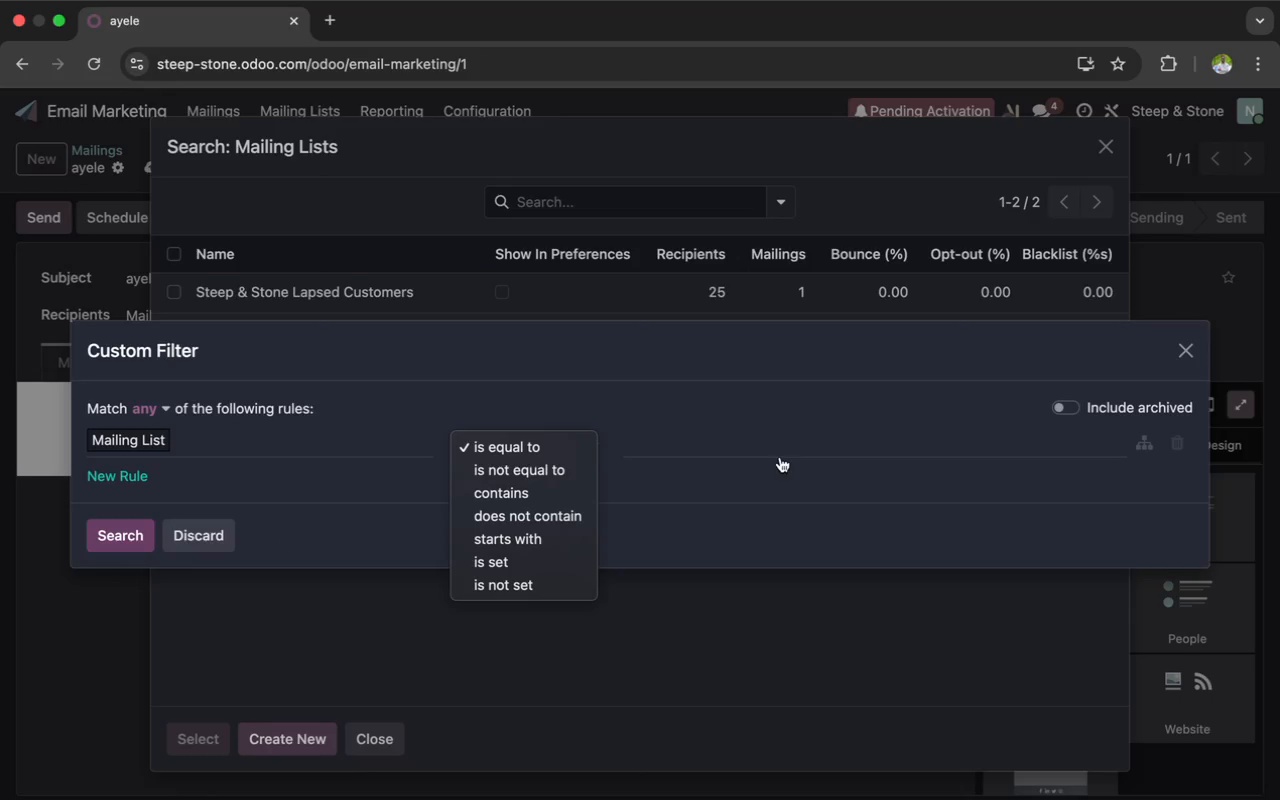 
left_click([803, 479])
 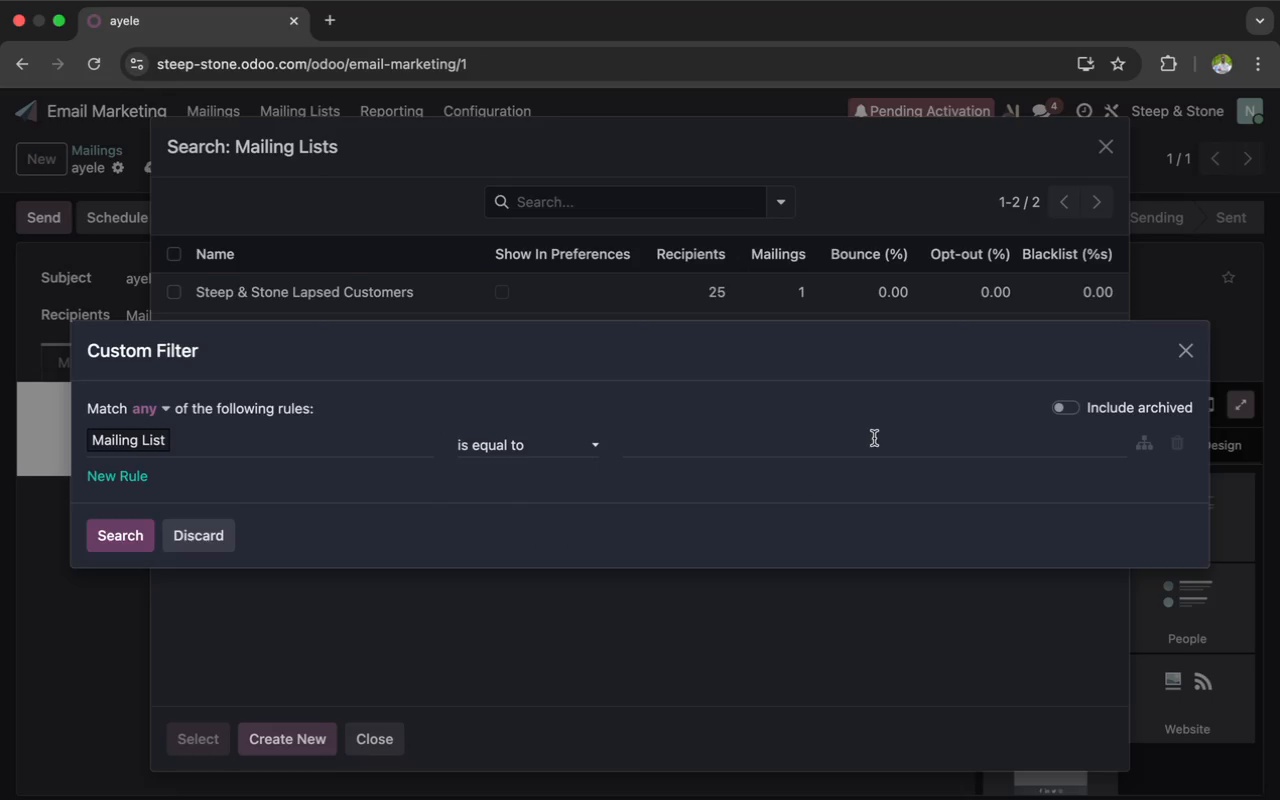 
left_click([874, 441])
 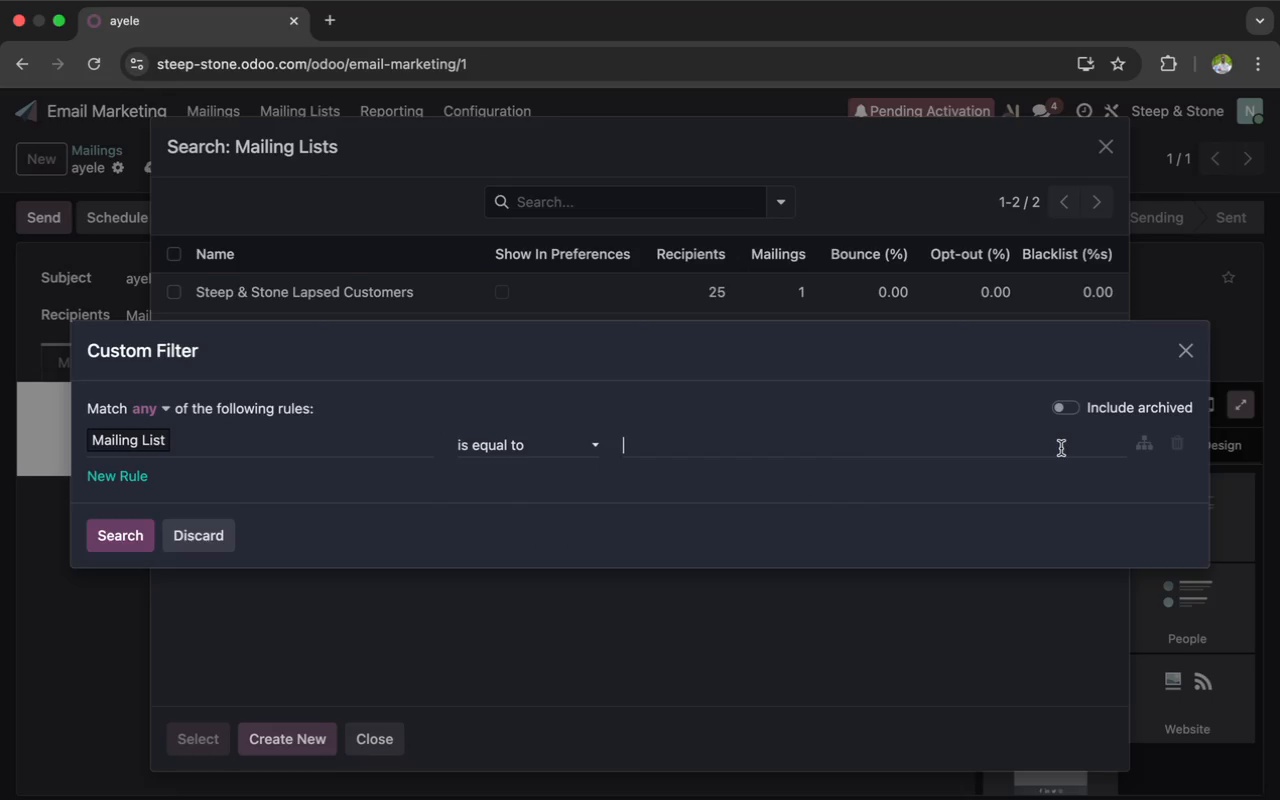 
wait(6.6)
 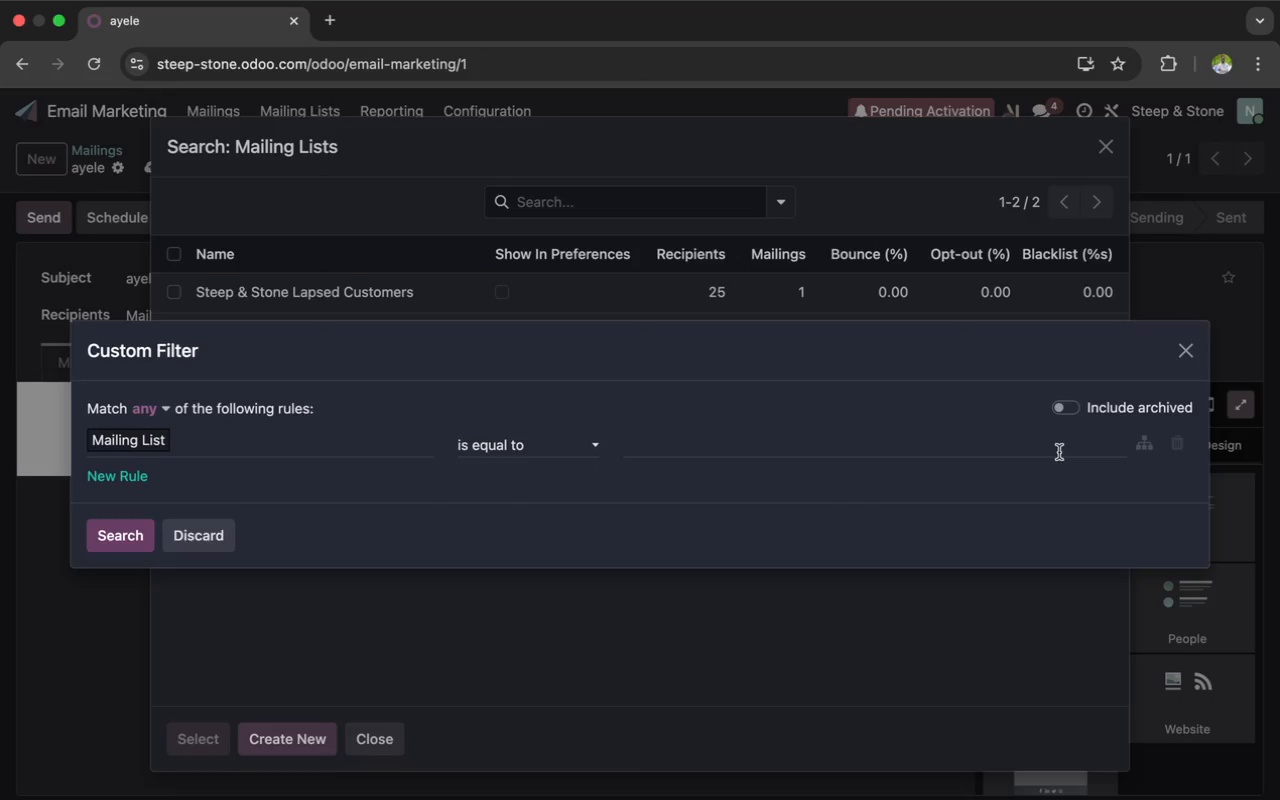 
key(L)
 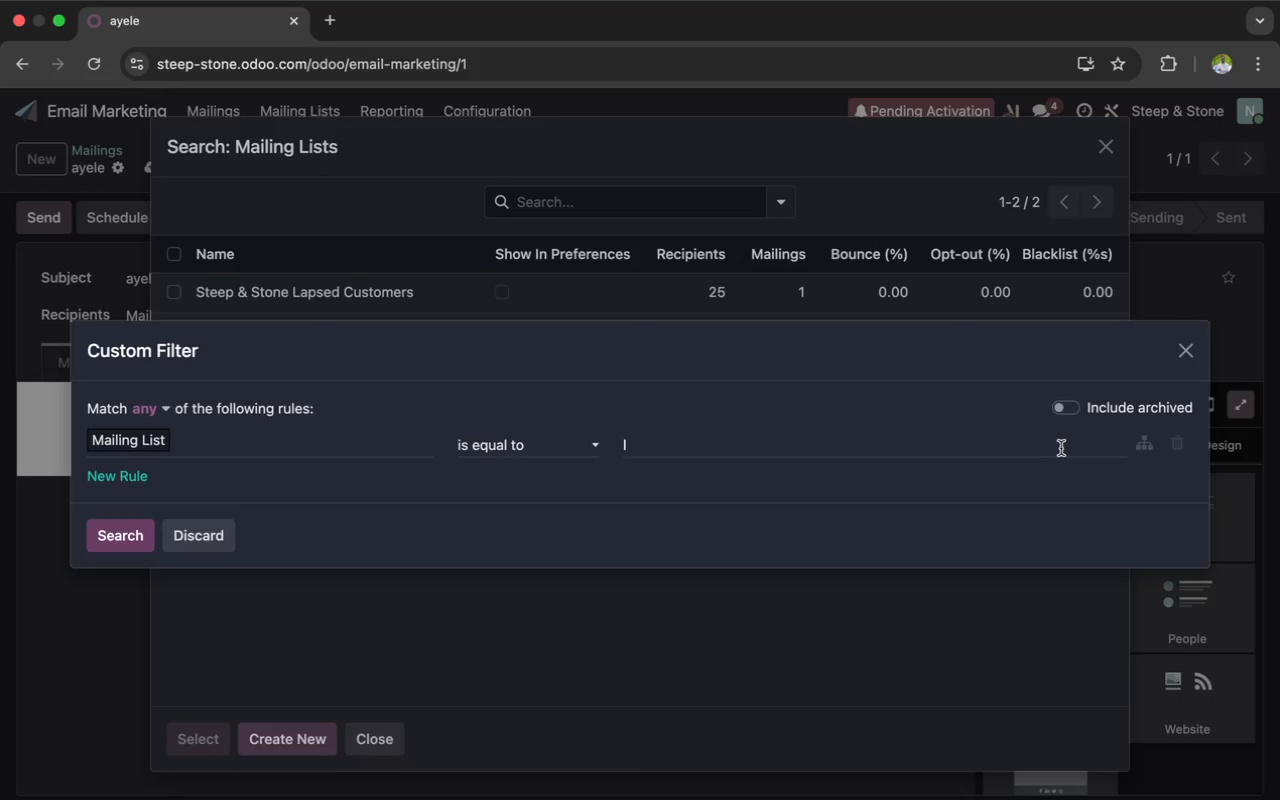 
wait(37.66)
 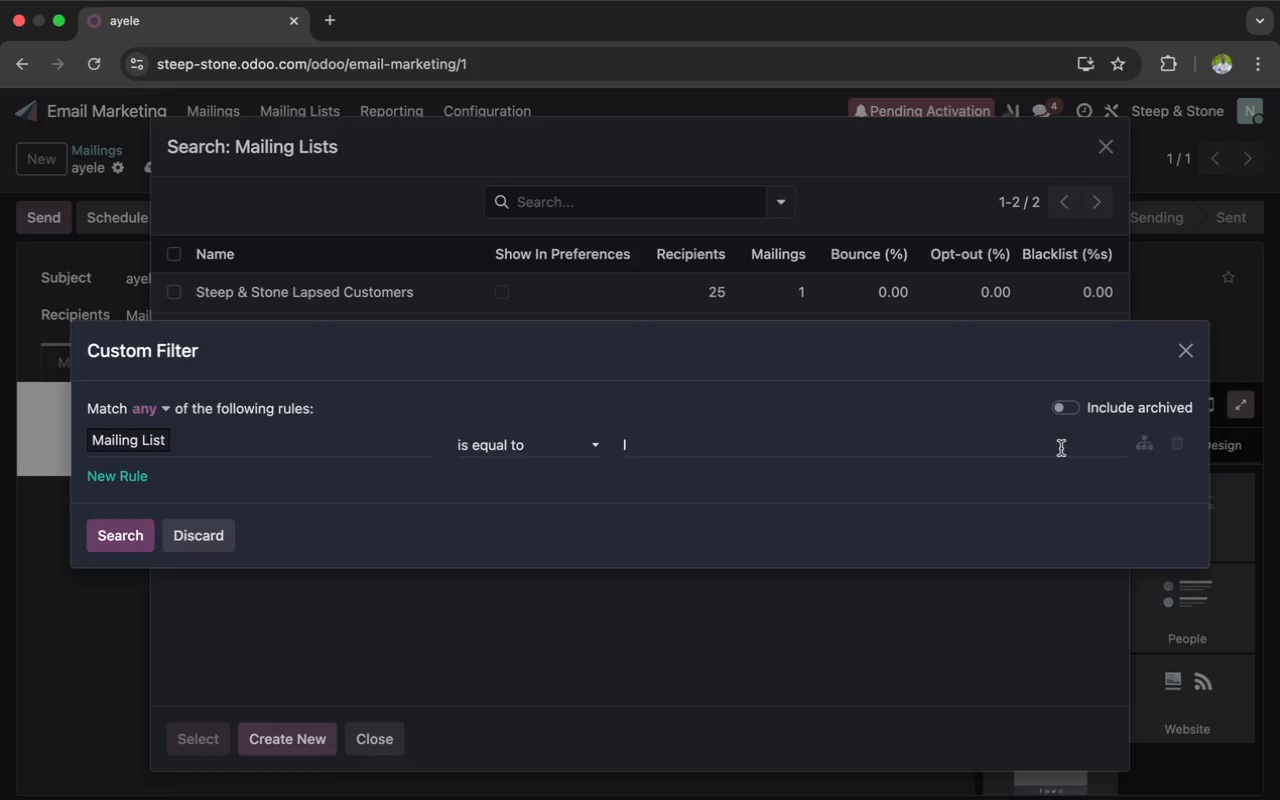 
type(ast pur)
 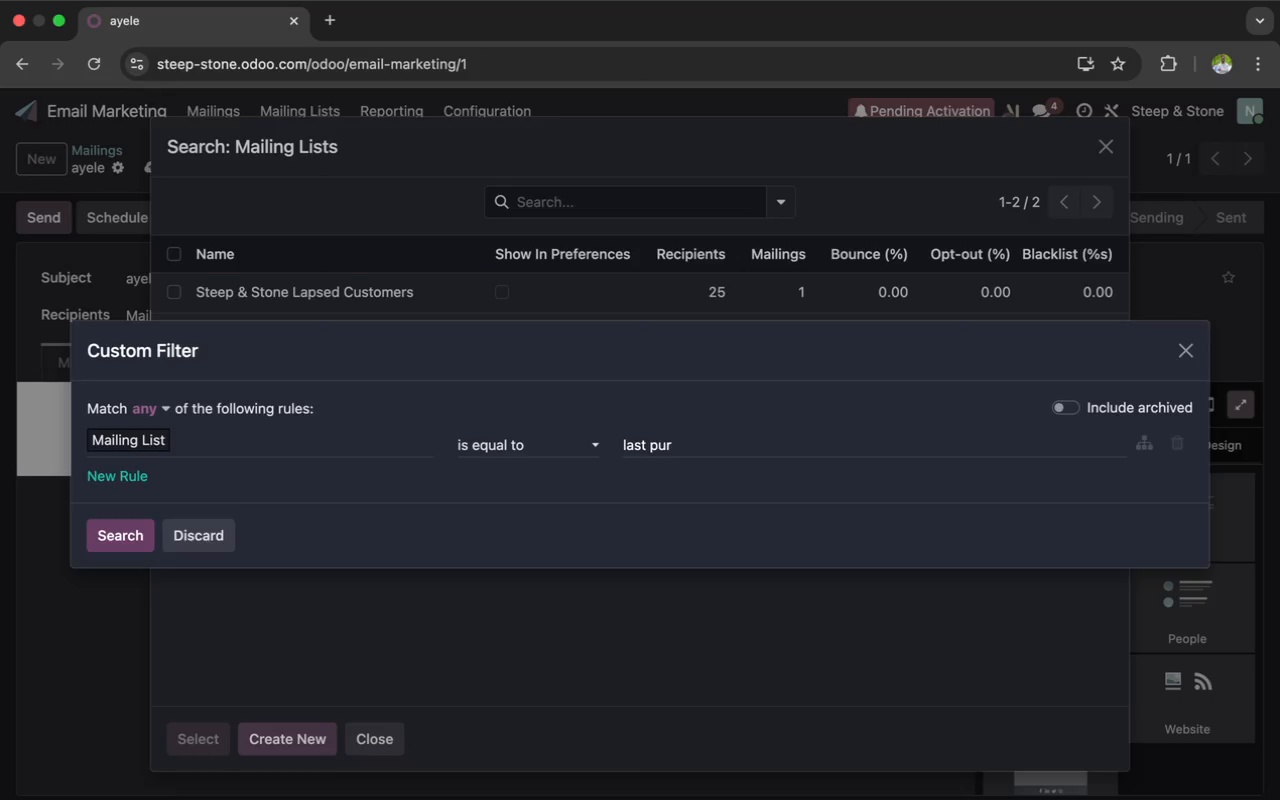 
type(ch)
 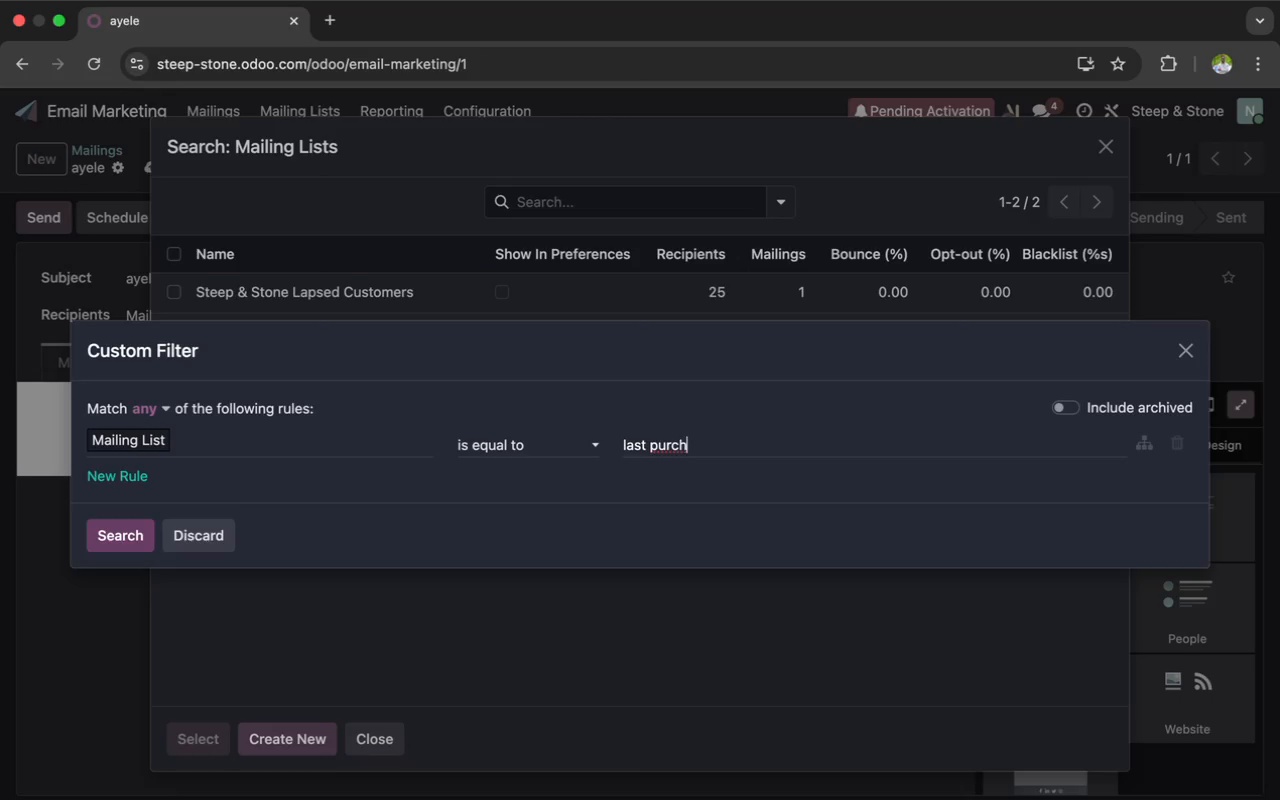 
wait(19.78)
 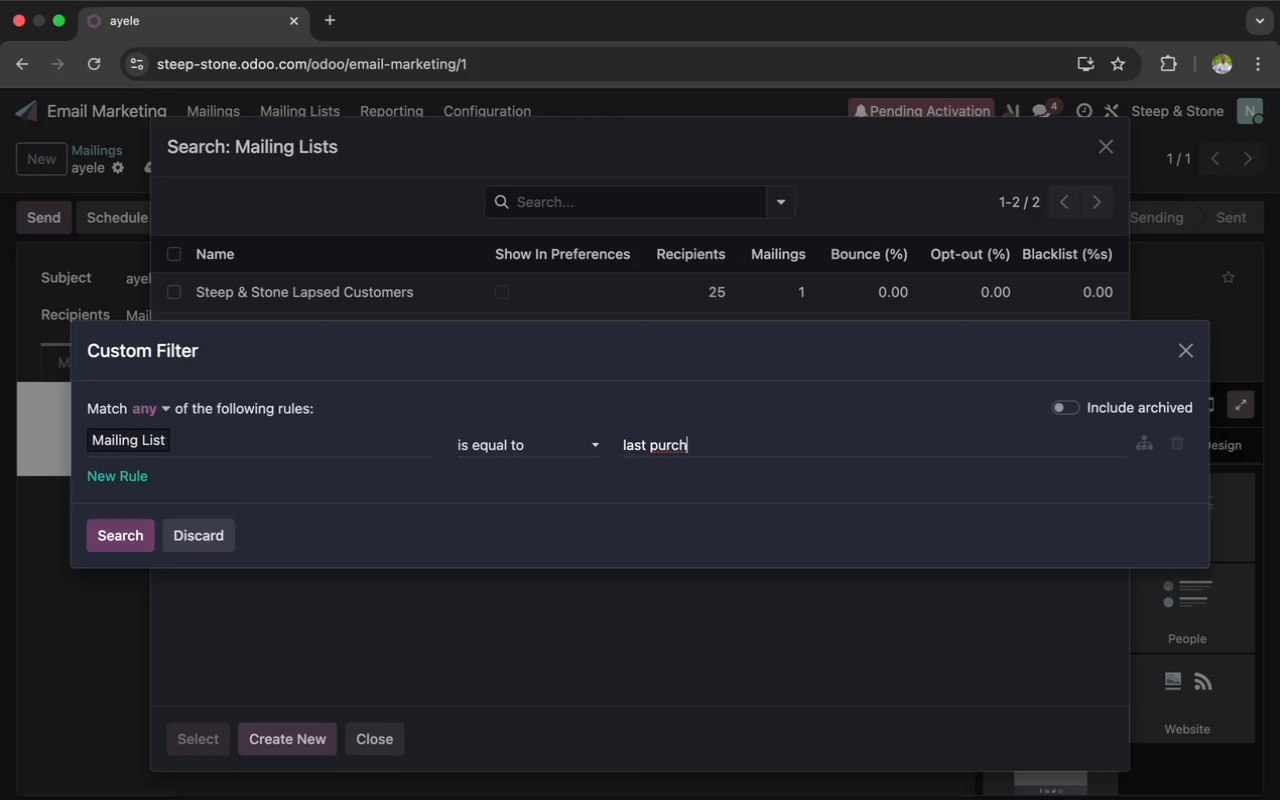 
type(ase)
 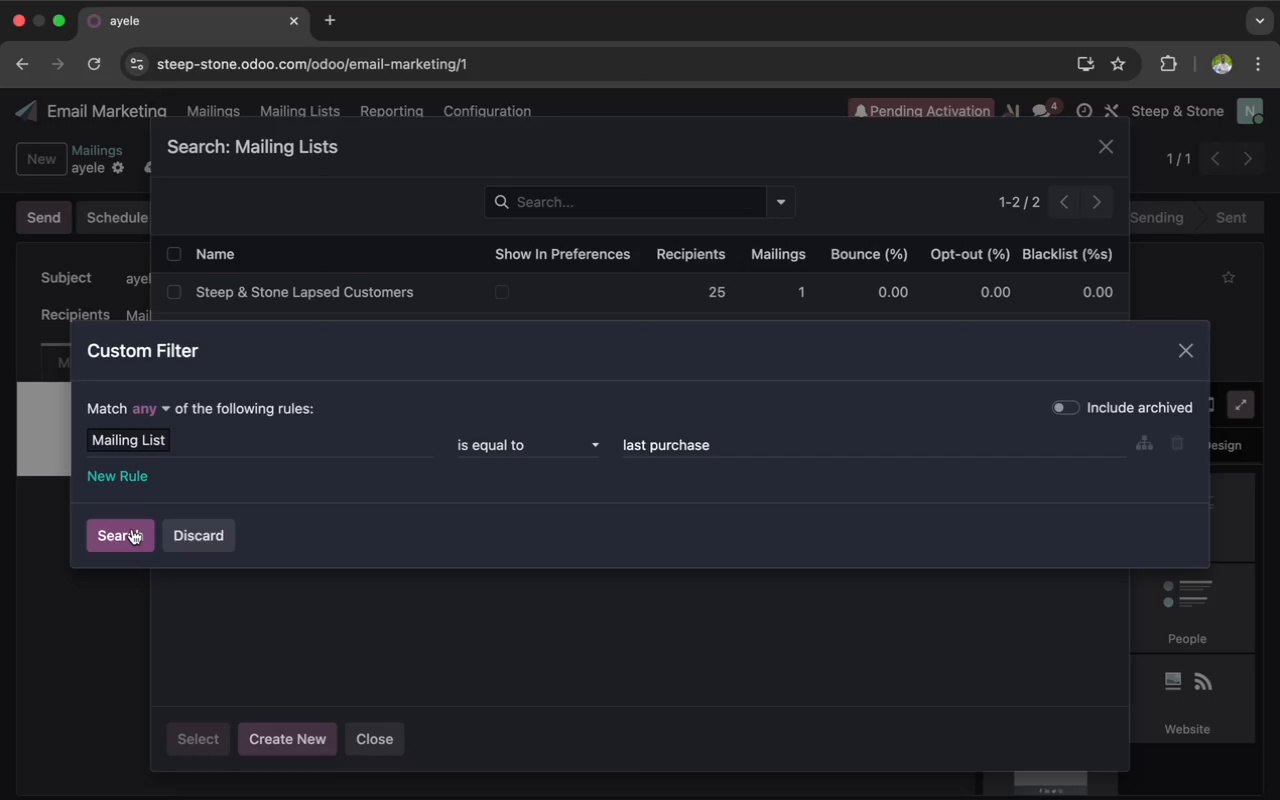 
key(Space)
 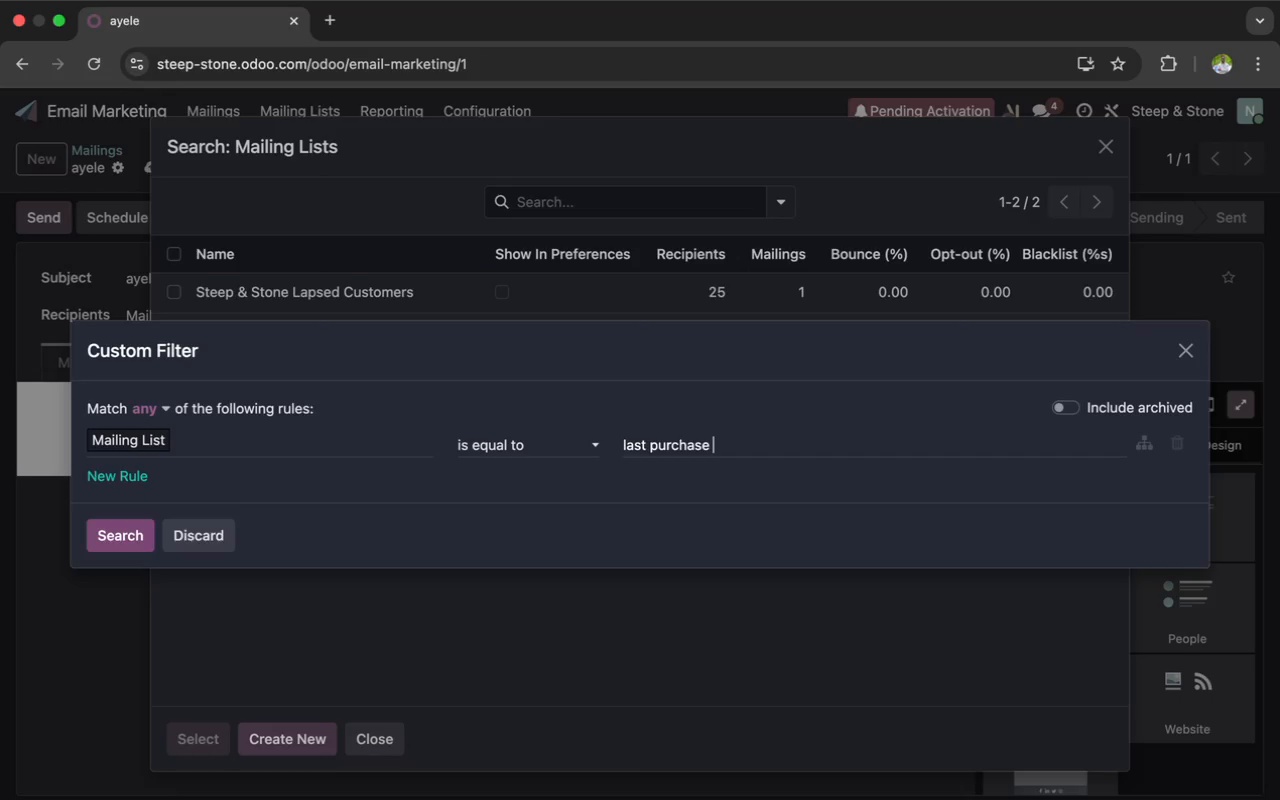 
wait(5.54)
 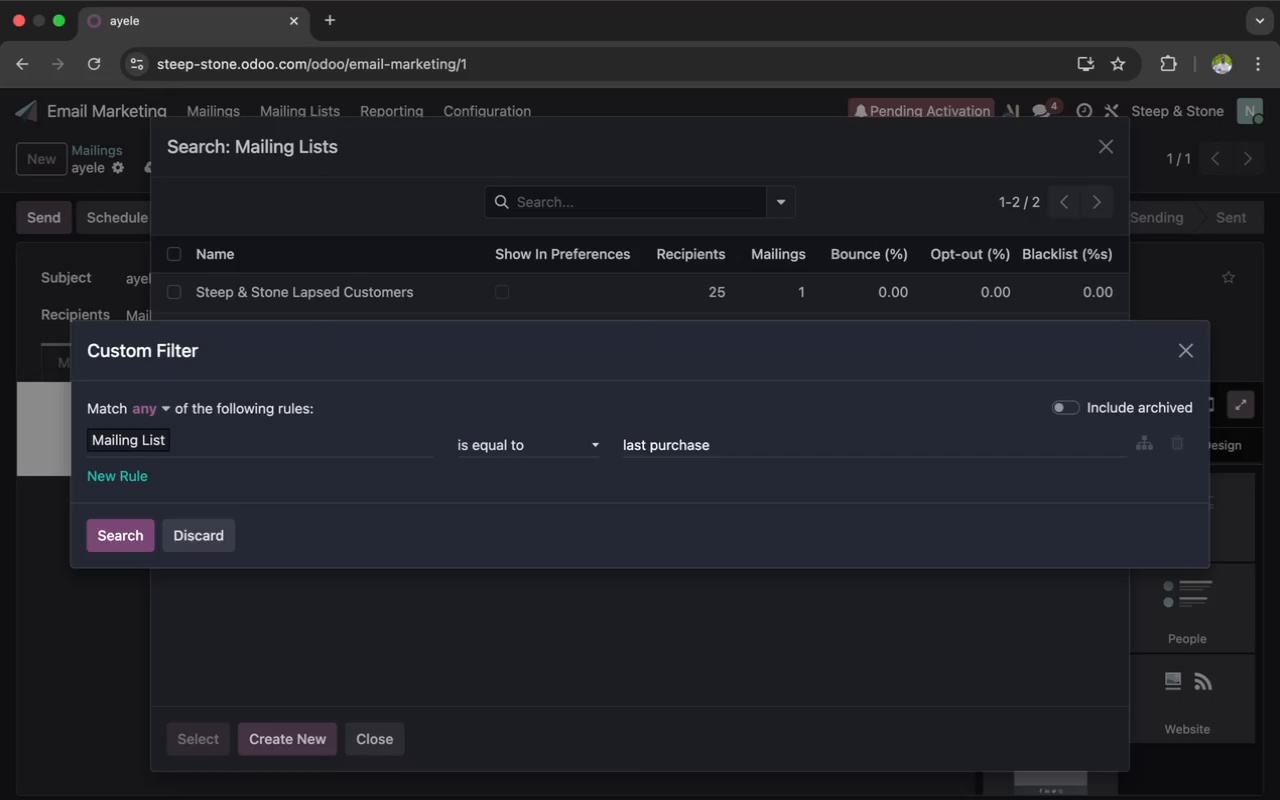 
type(date)
 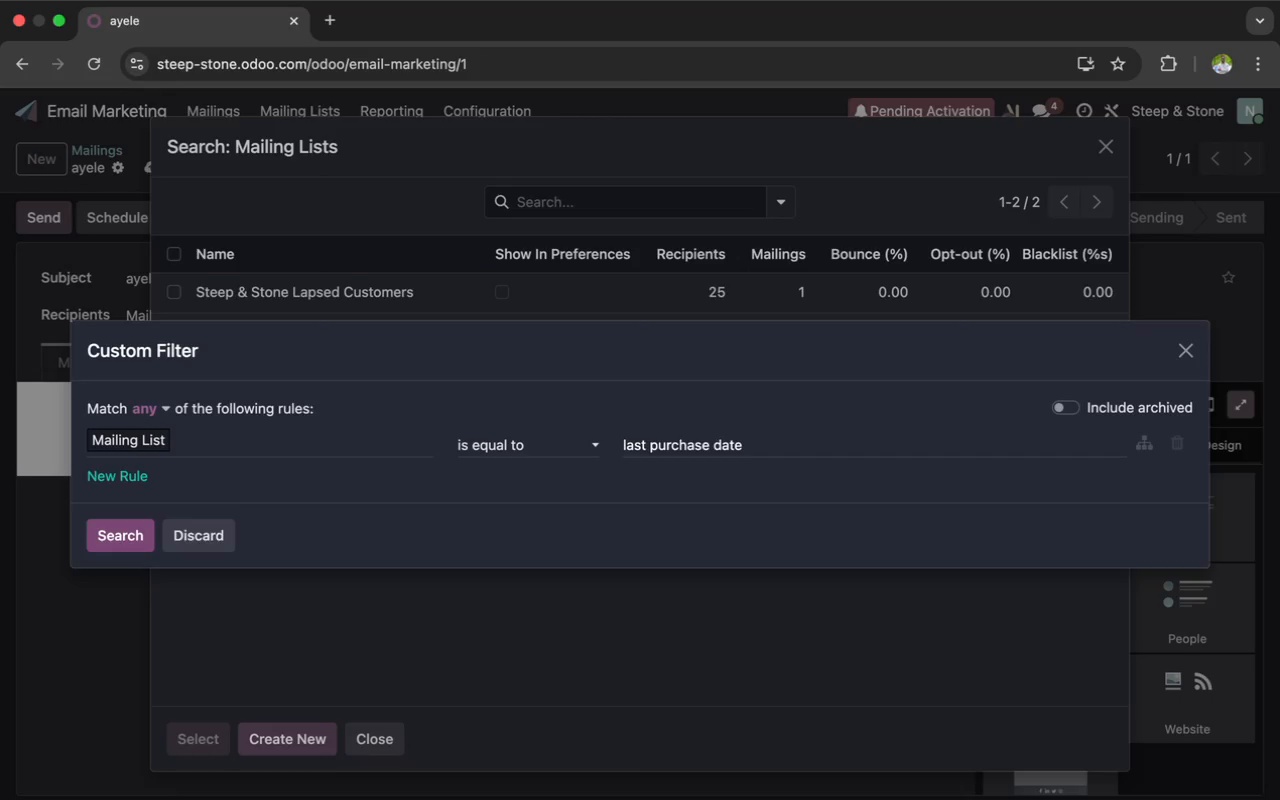 
key(Enter)
 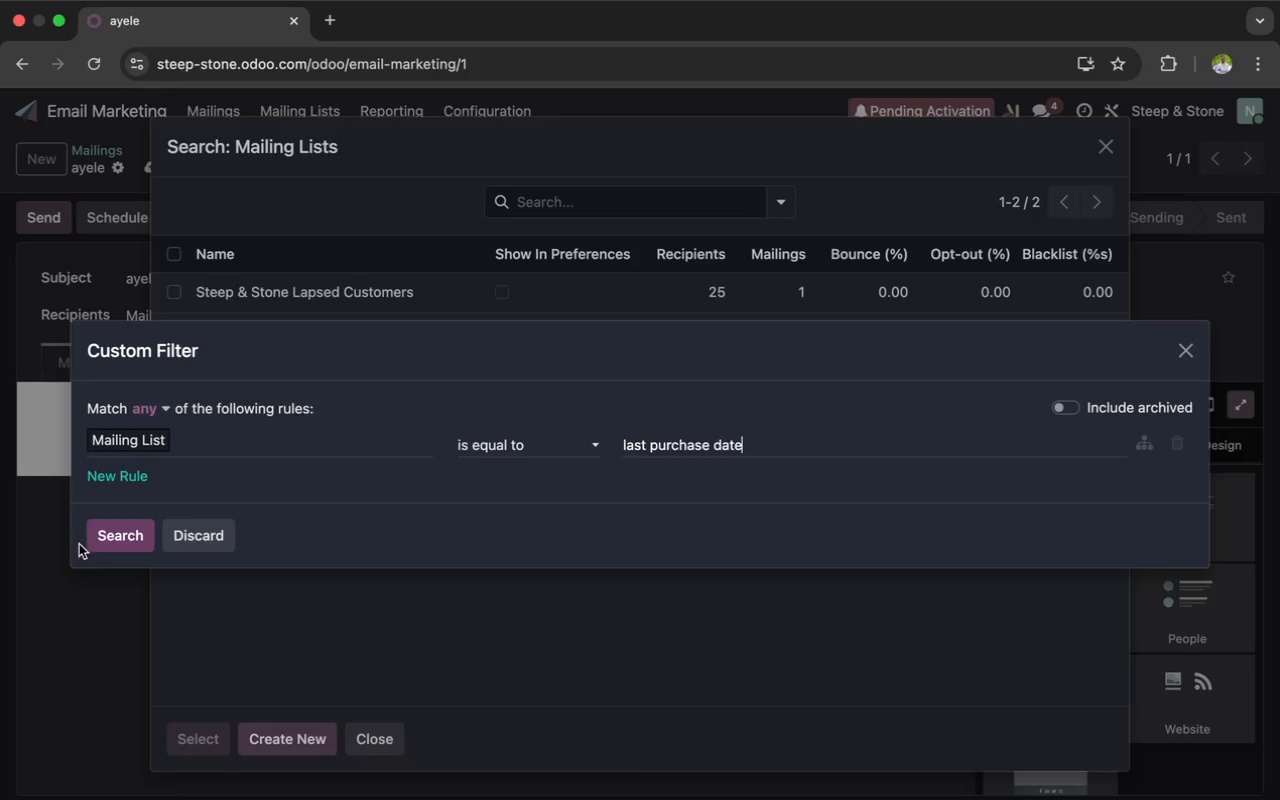 
left_click([107, 536])
 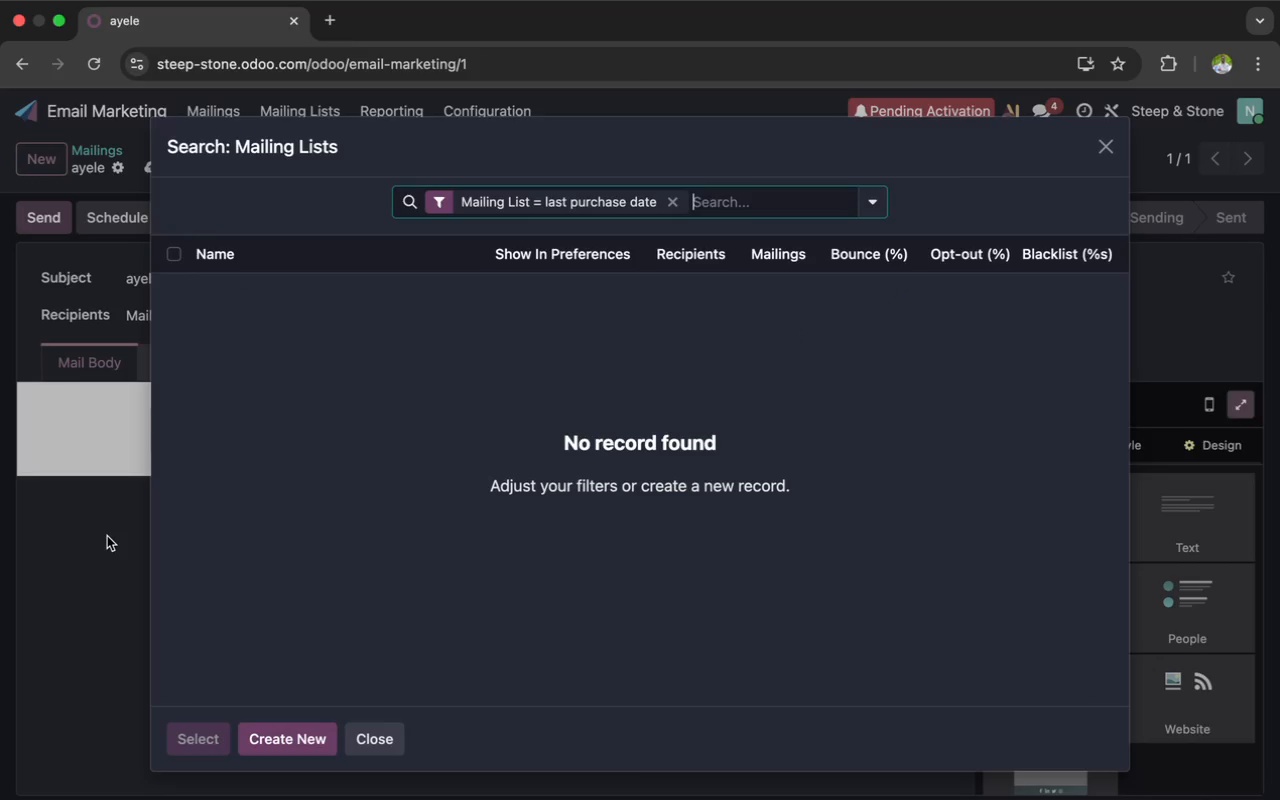 
wait(9.06)
 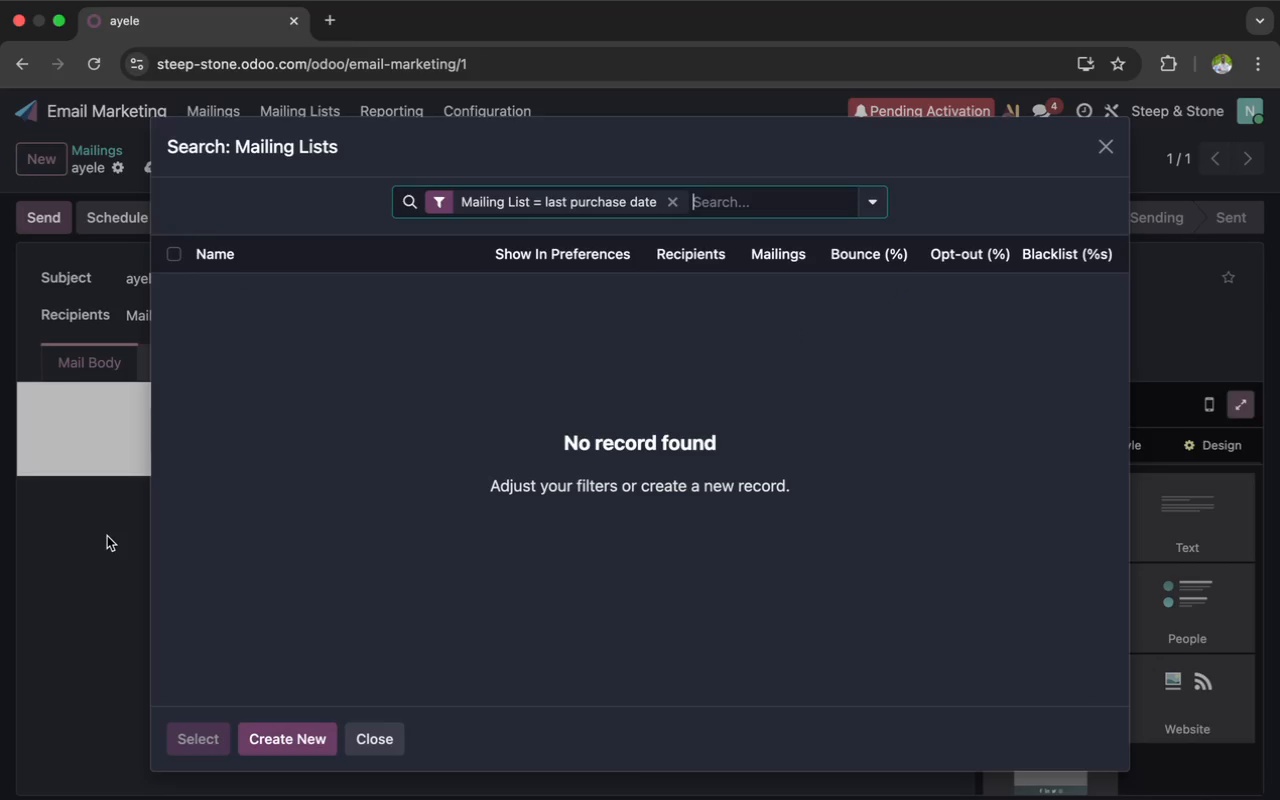 
left_click([262, 731])
 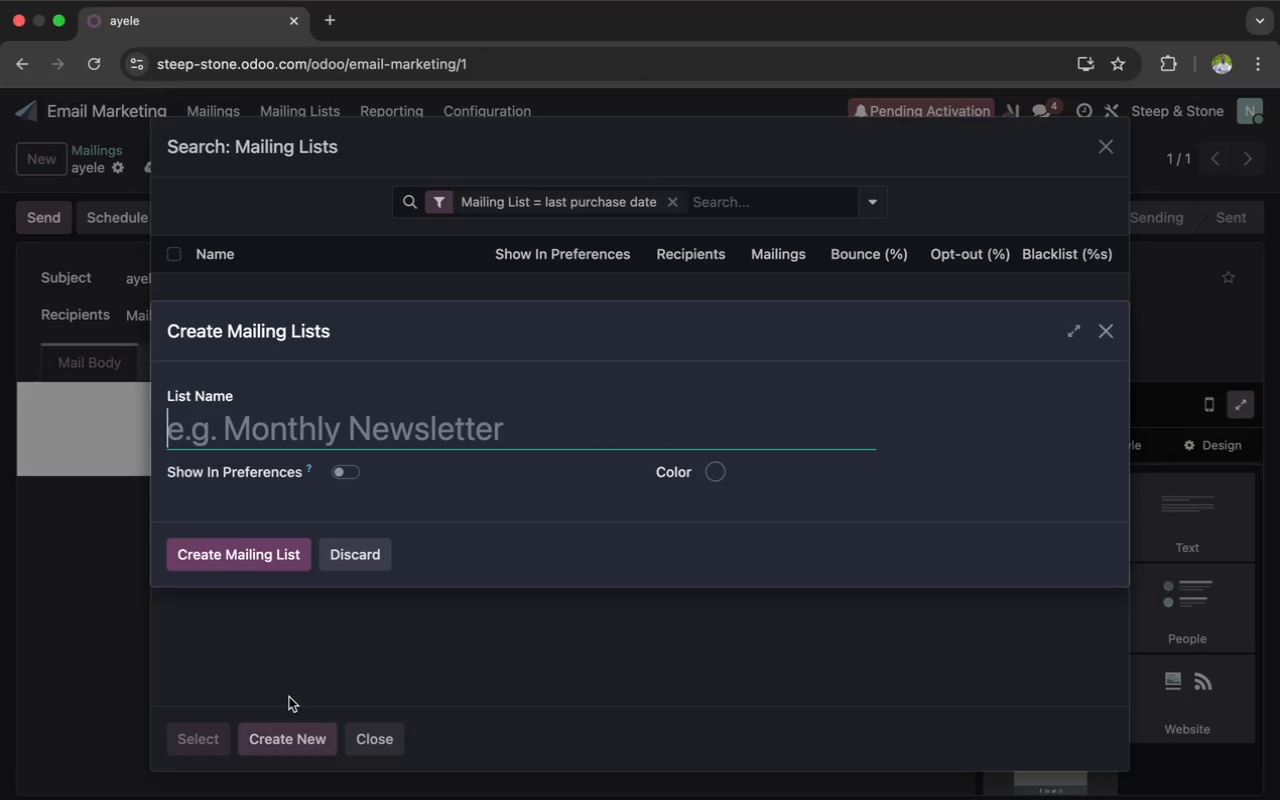 
wait(7.18)
 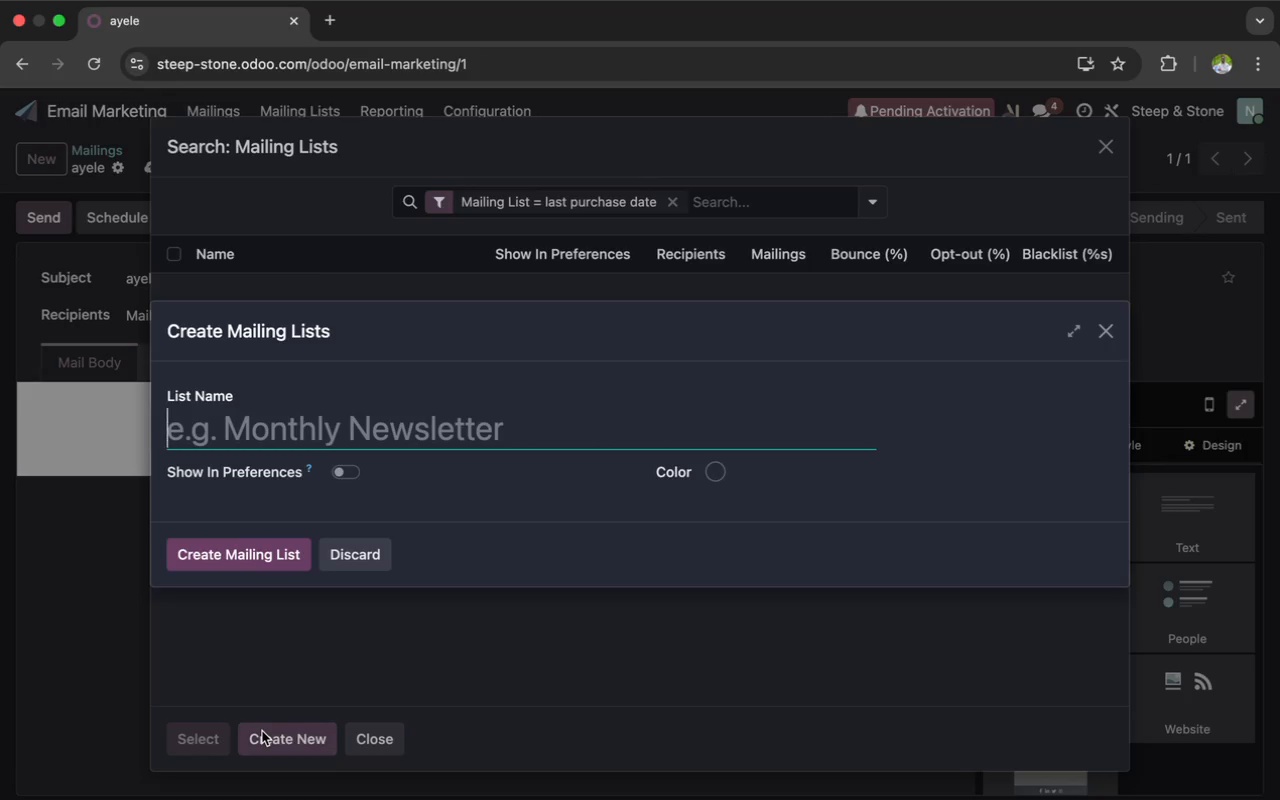 
left_click([358, 563])
 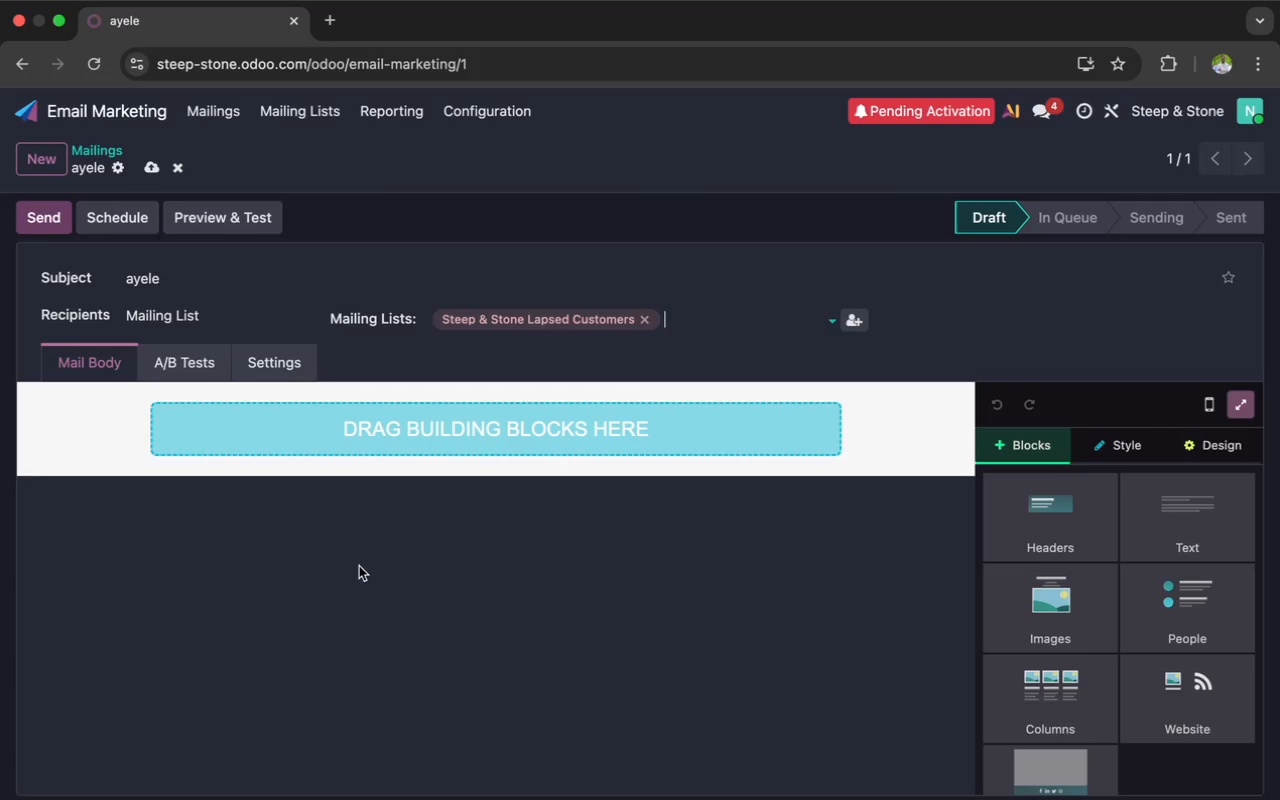 
scroll: coordinate [359, 566], scroll_direction: up, amount: 5.0
 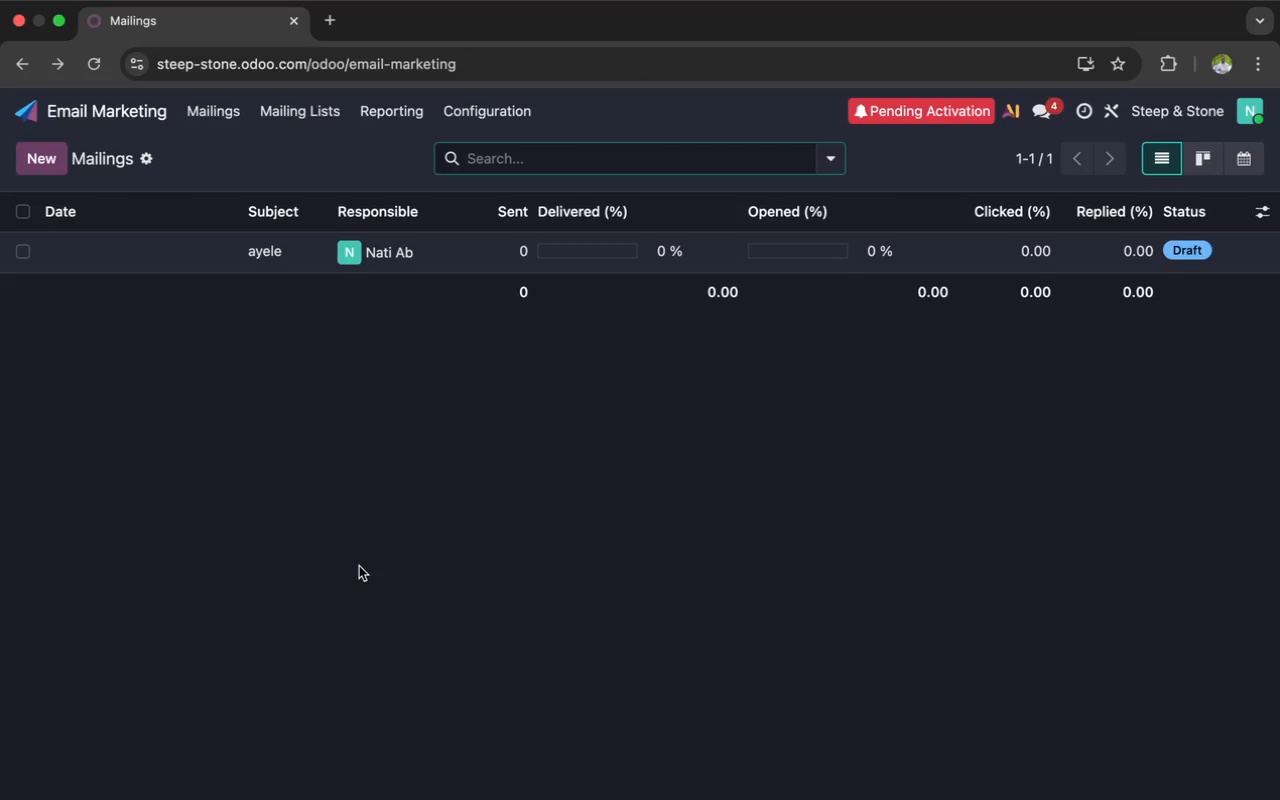 
wait(21.35)
 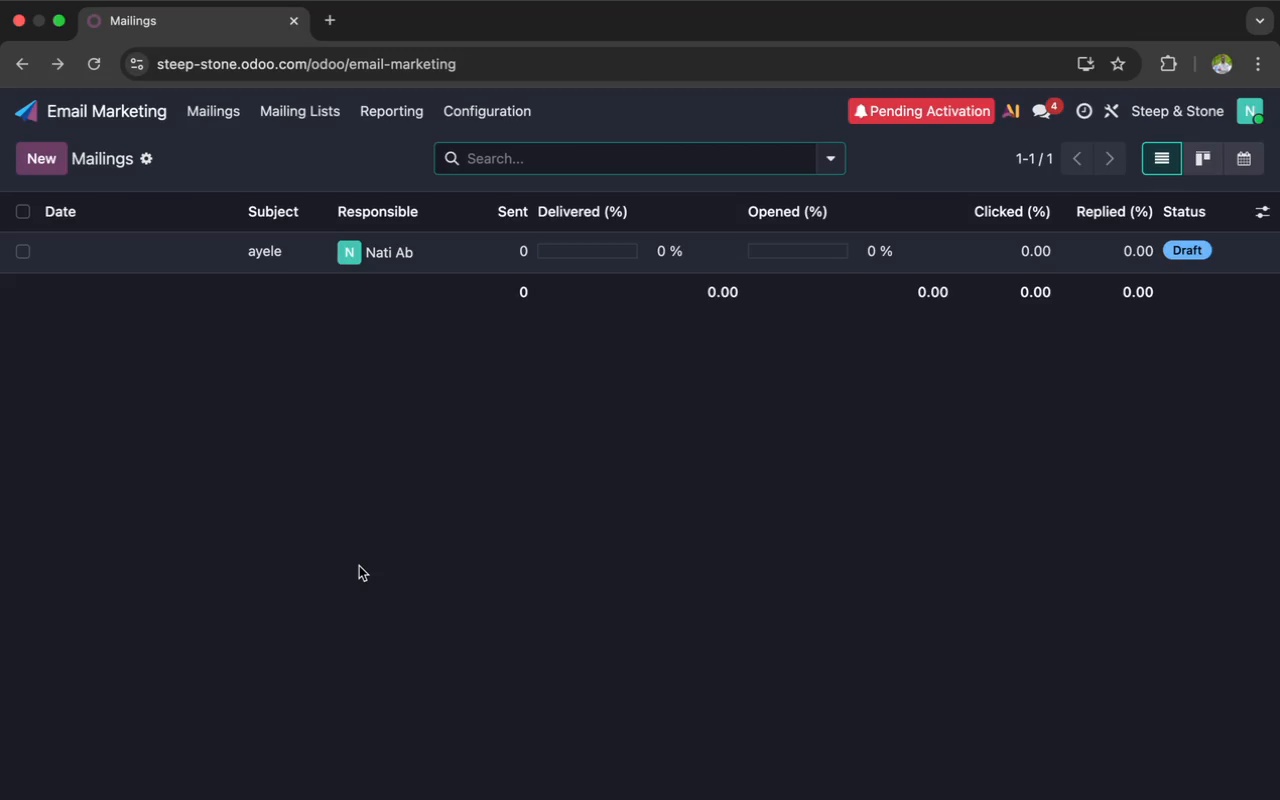 
left_click([1021, 793])